 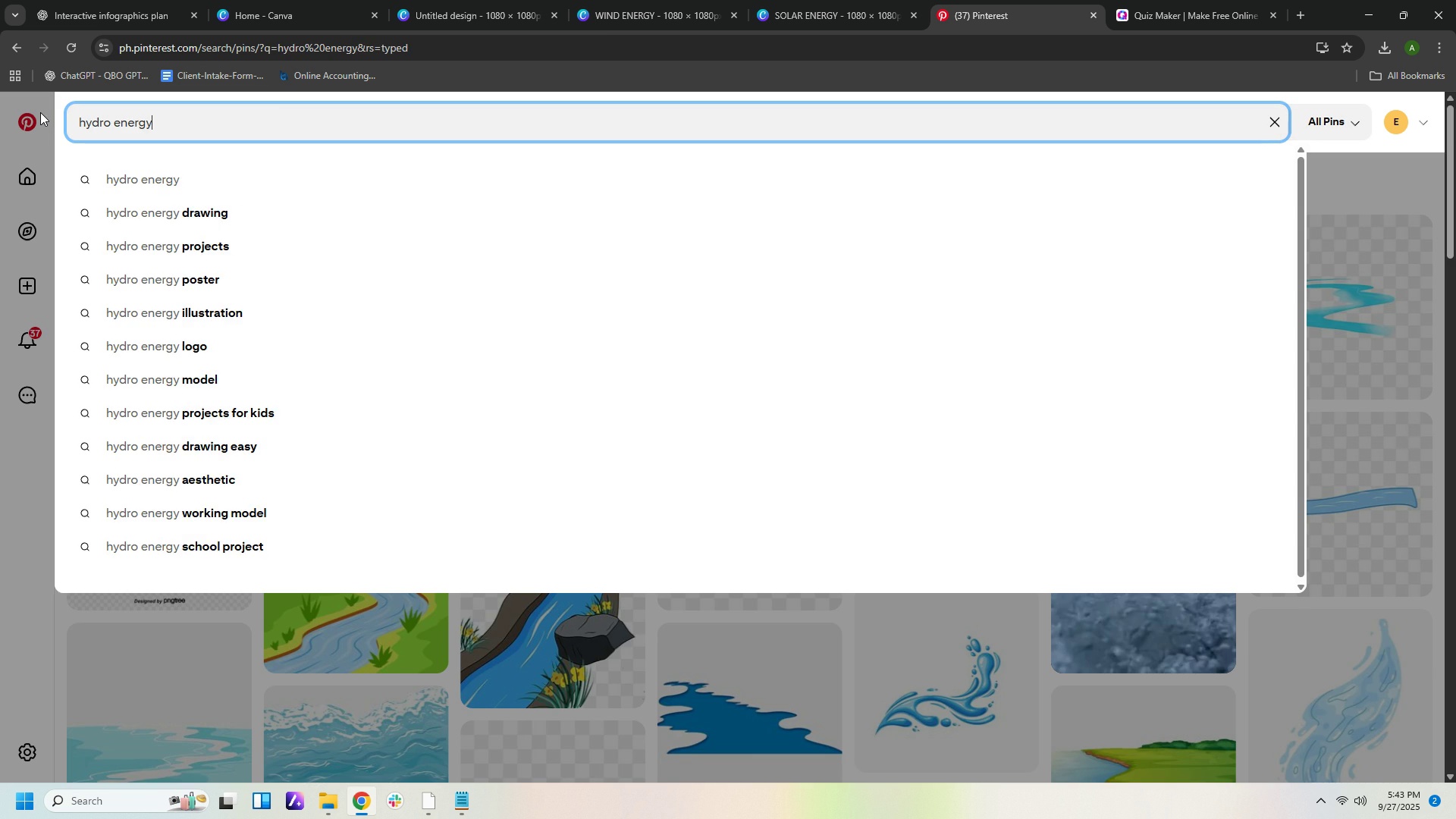 
key(Enter)
 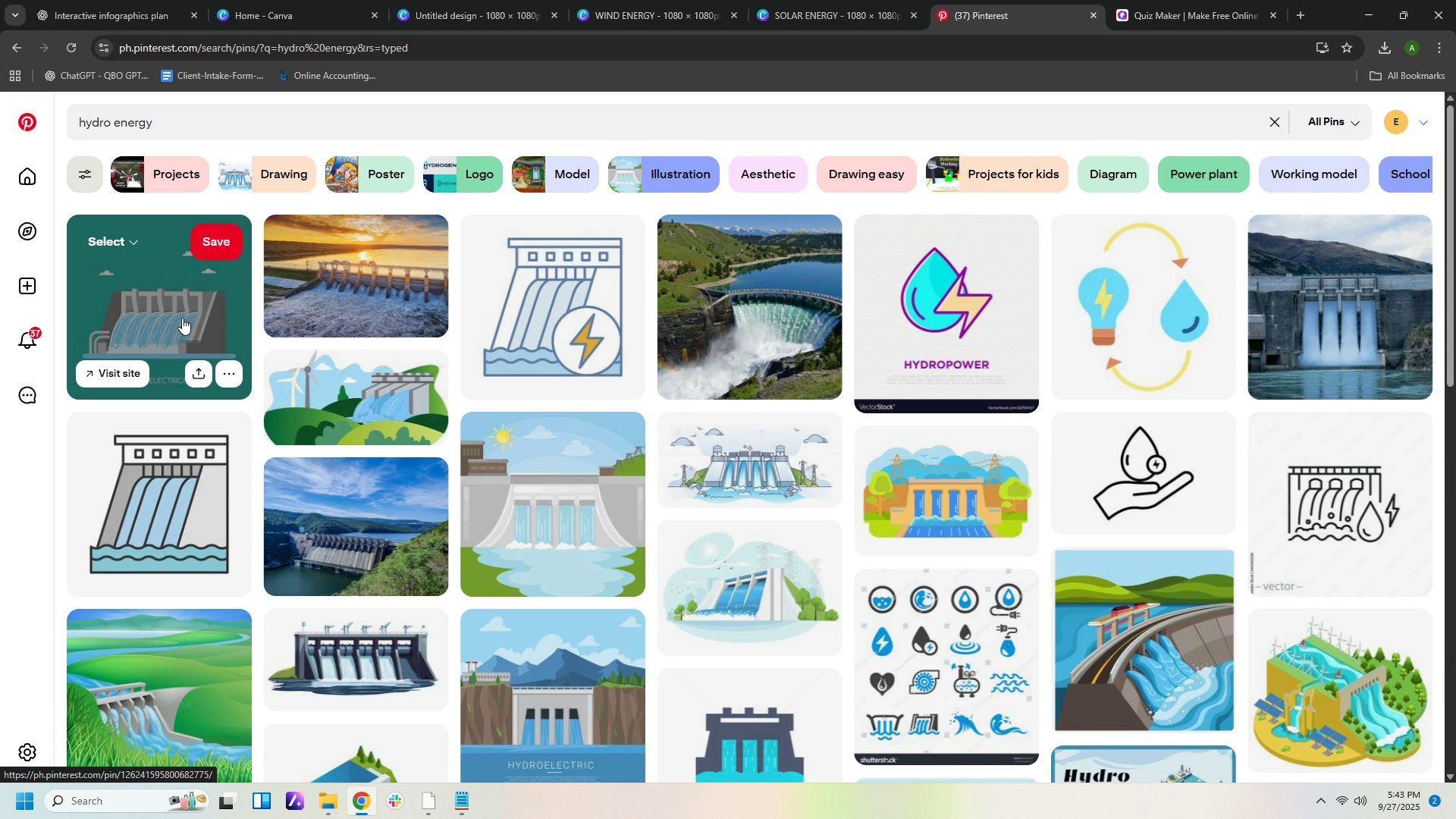 
wait(7.19)
 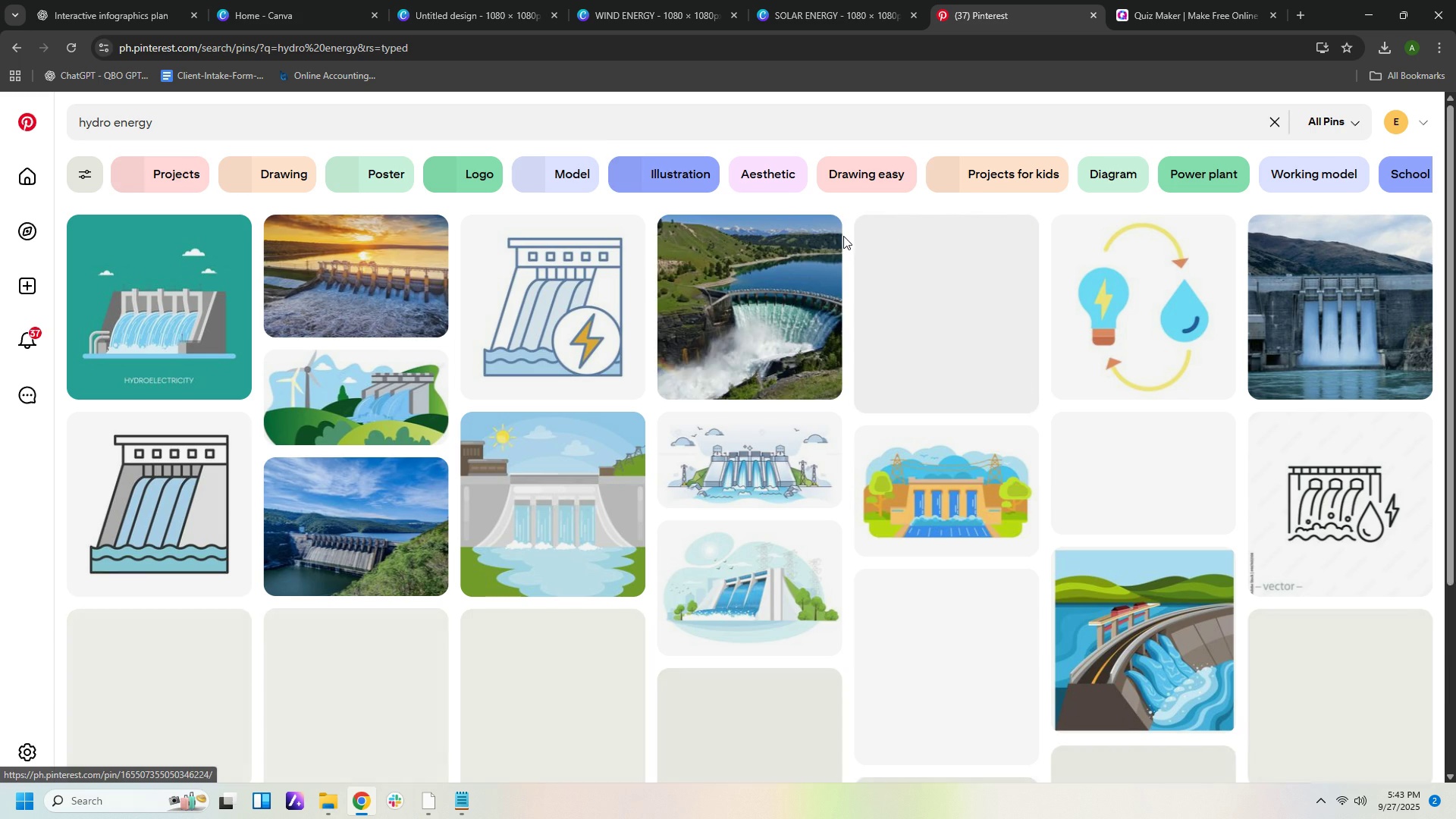 
left_click([182, 317])
 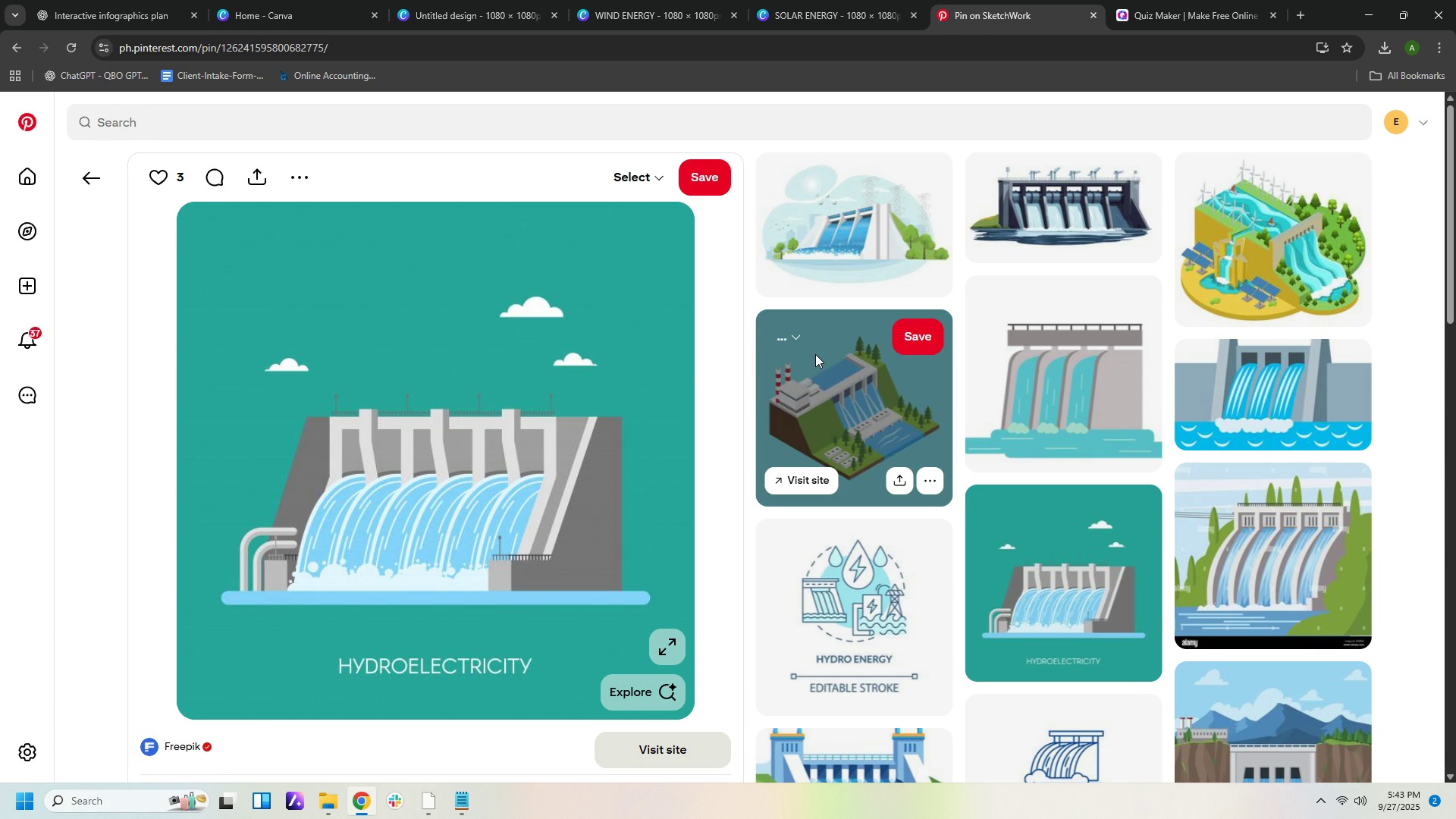 
wait(5.54)
 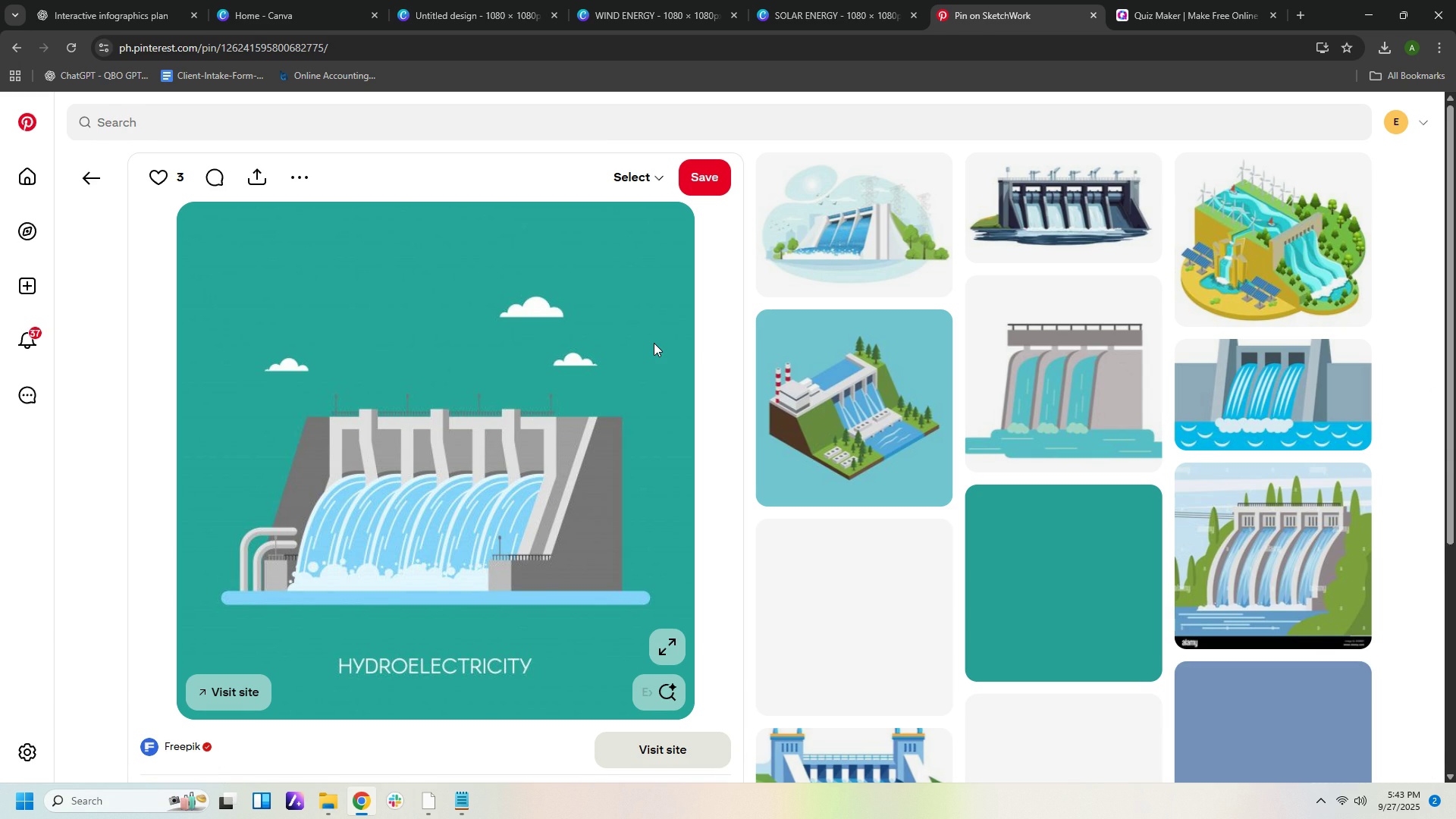 
scroll: coordinate [1198, 592], scroll_direction: down, amount: 5.0
 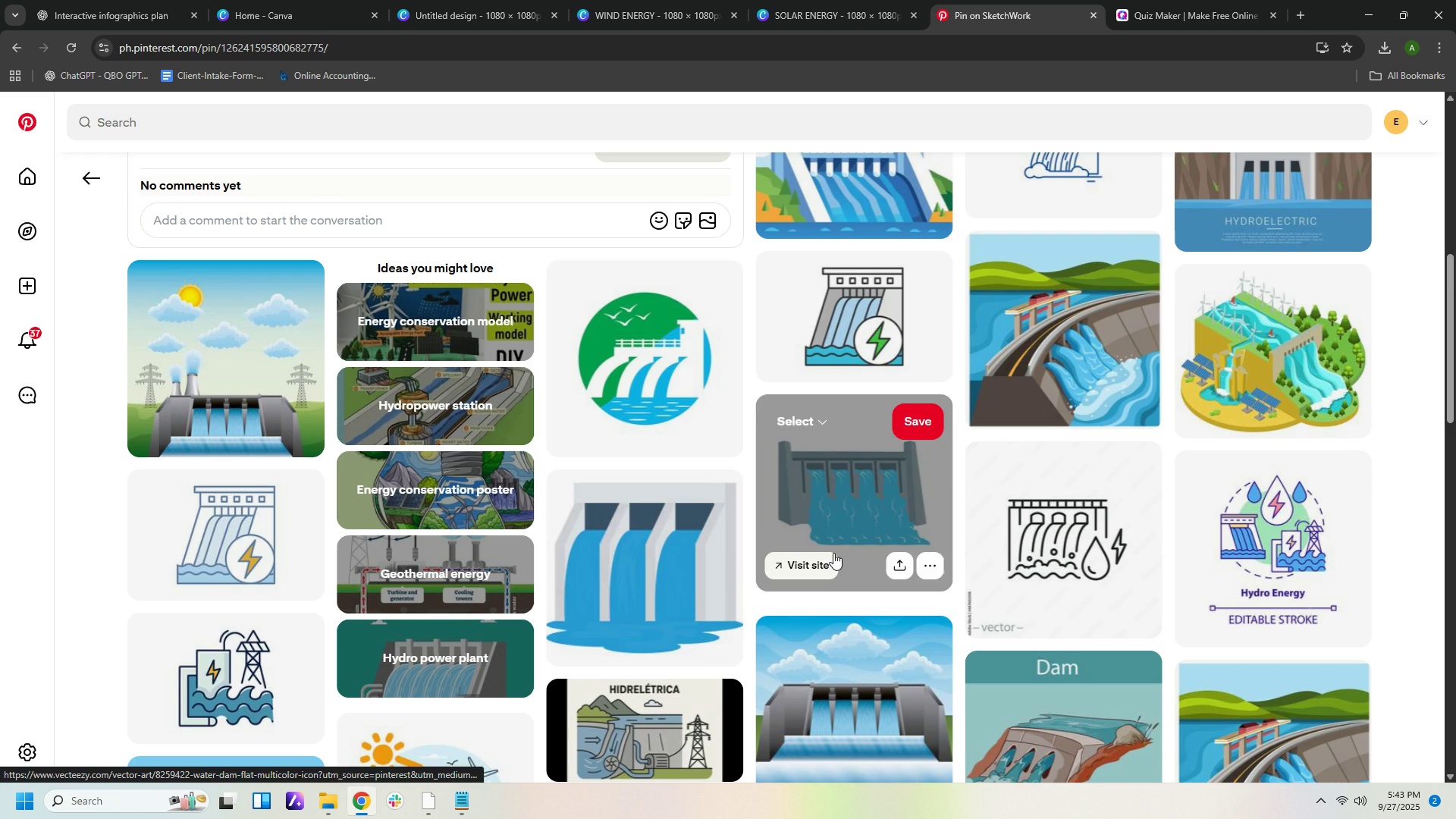 
left_click([652, 573])
 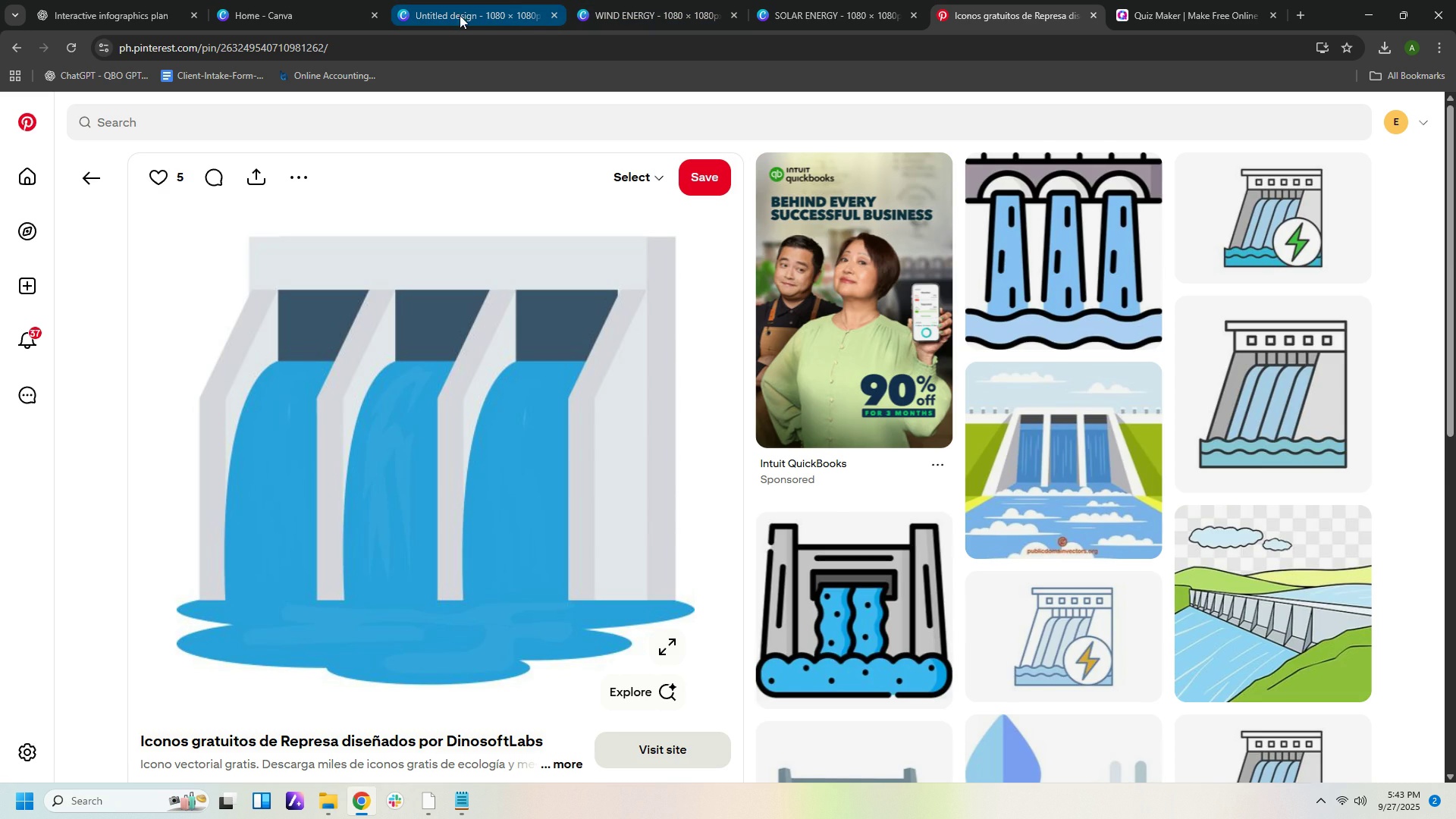 
left_click([90, 13])
 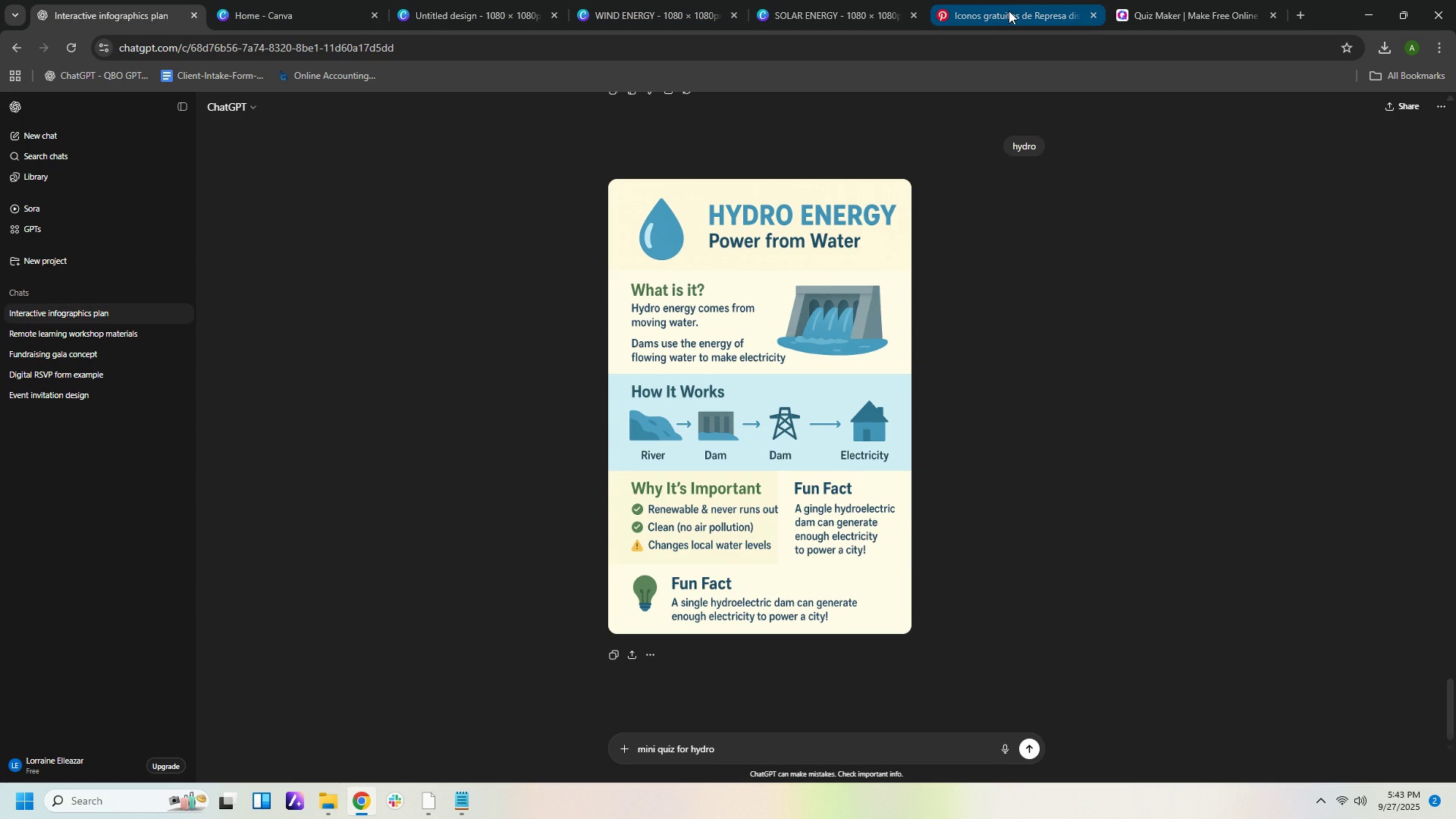 
left_click([814, 11])
 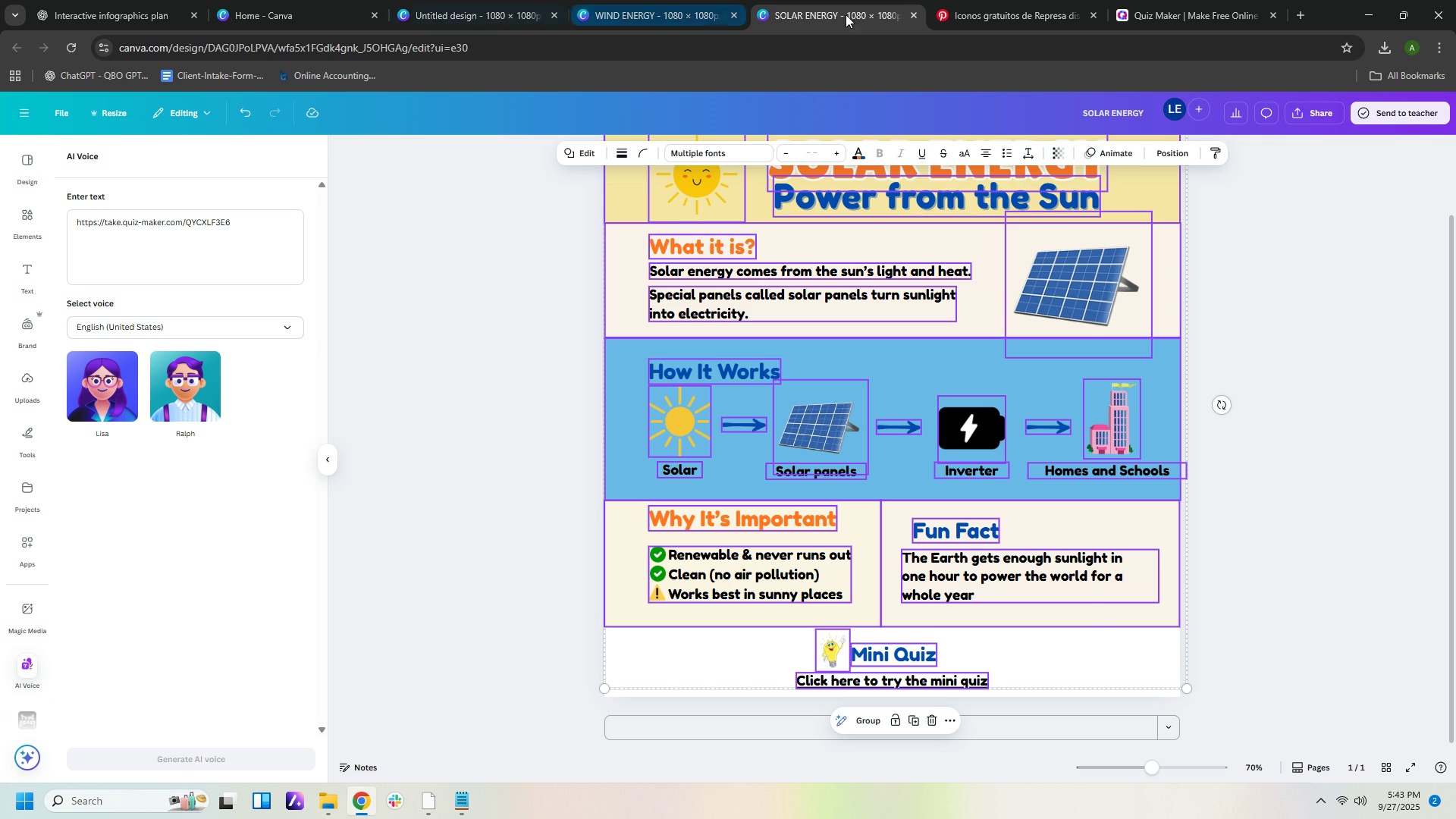 
left_click([980, 16])
 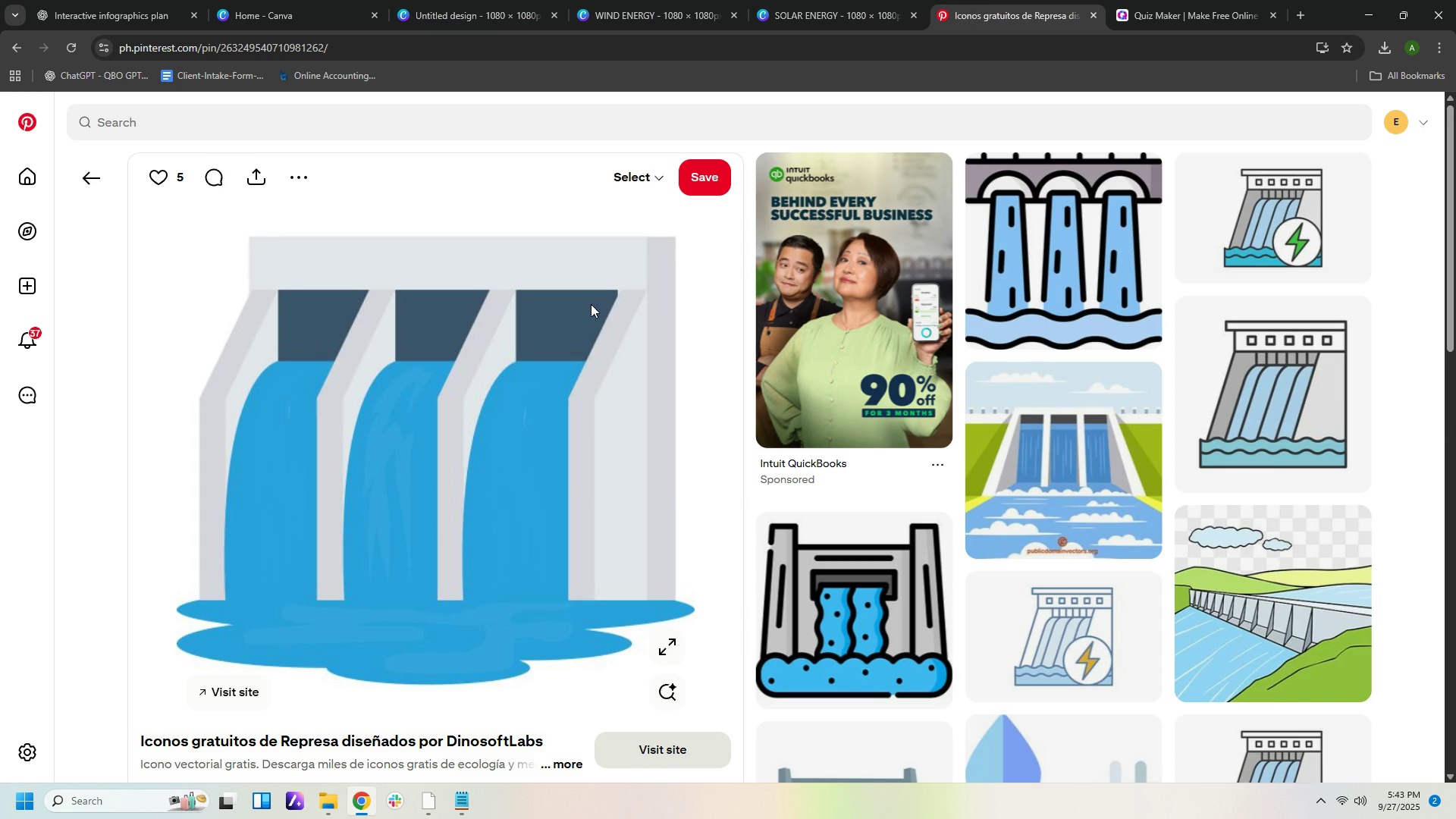 
right_click([591, 304])
 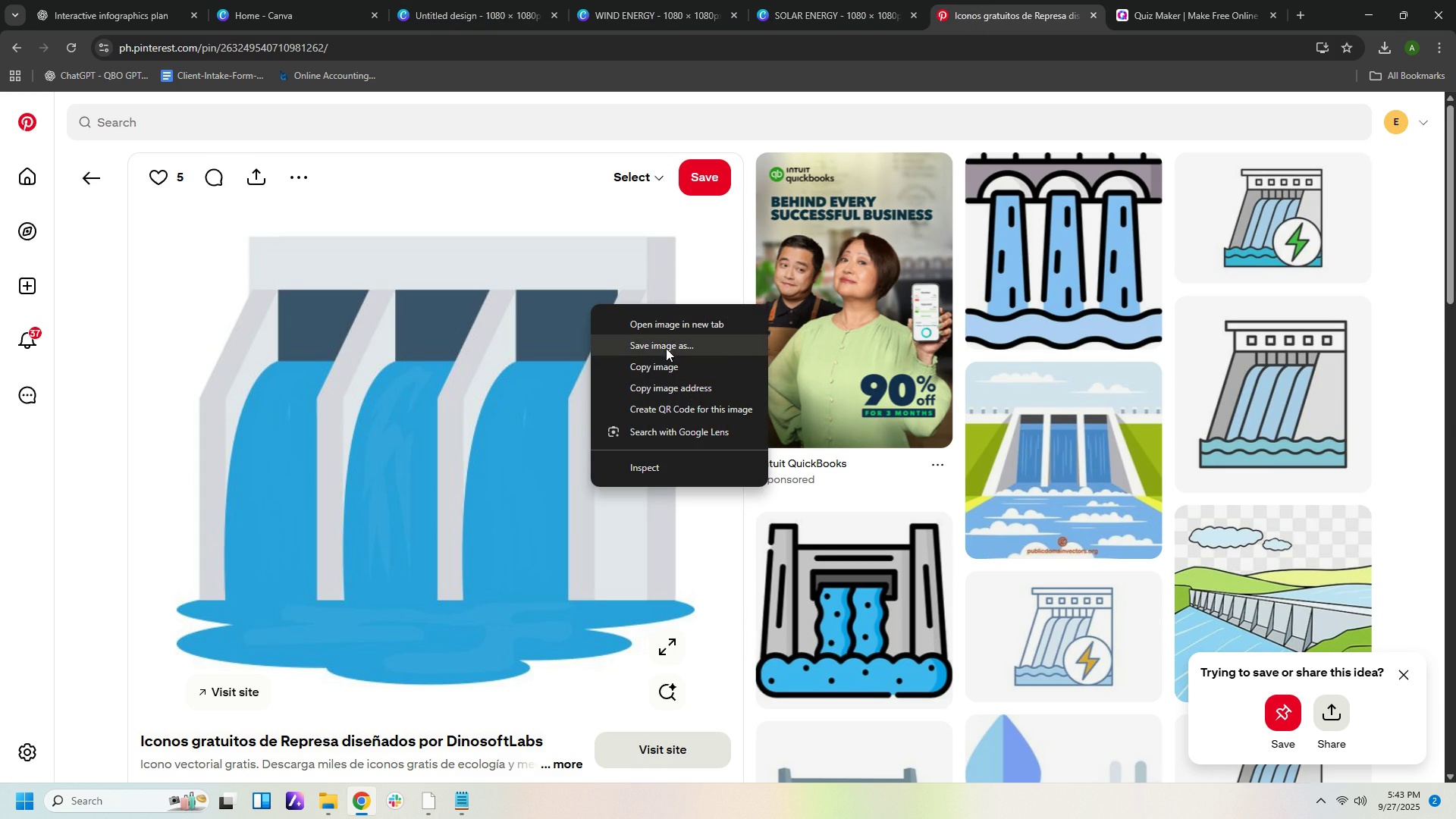 
left_click([666, 346])
 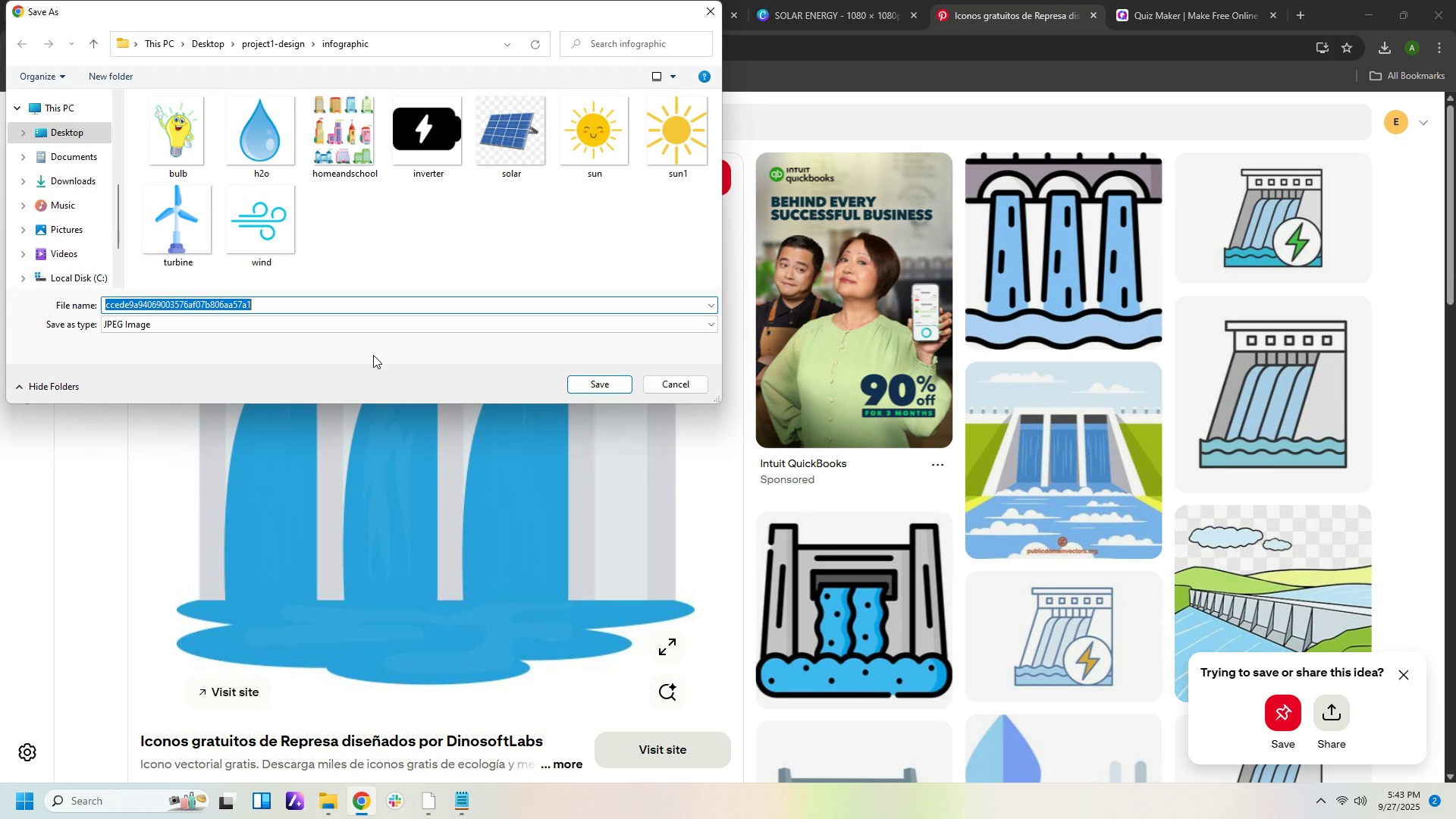 
type(hydro)
key(NumpadEnter)
 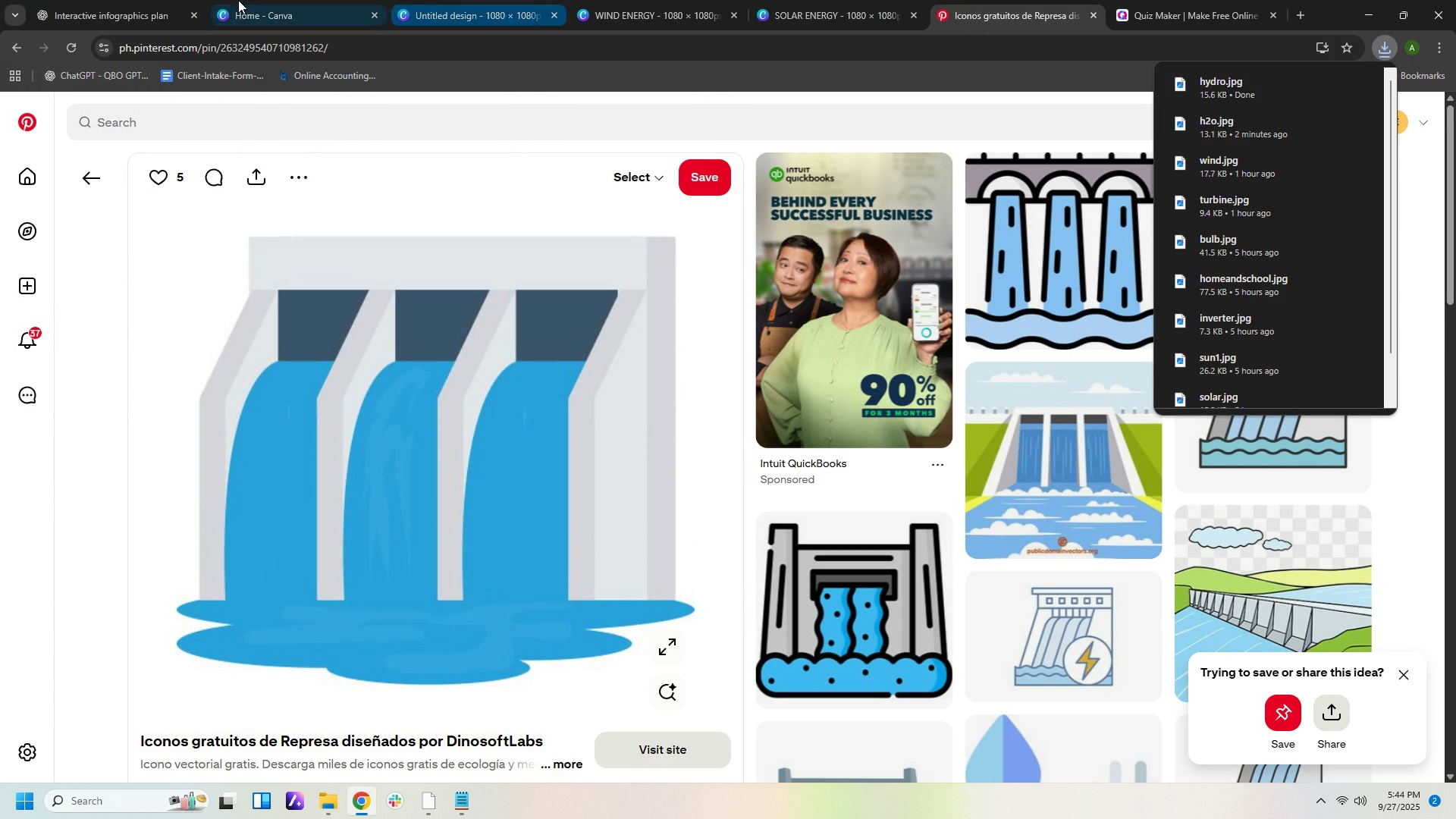 
left_click([159, 14])
 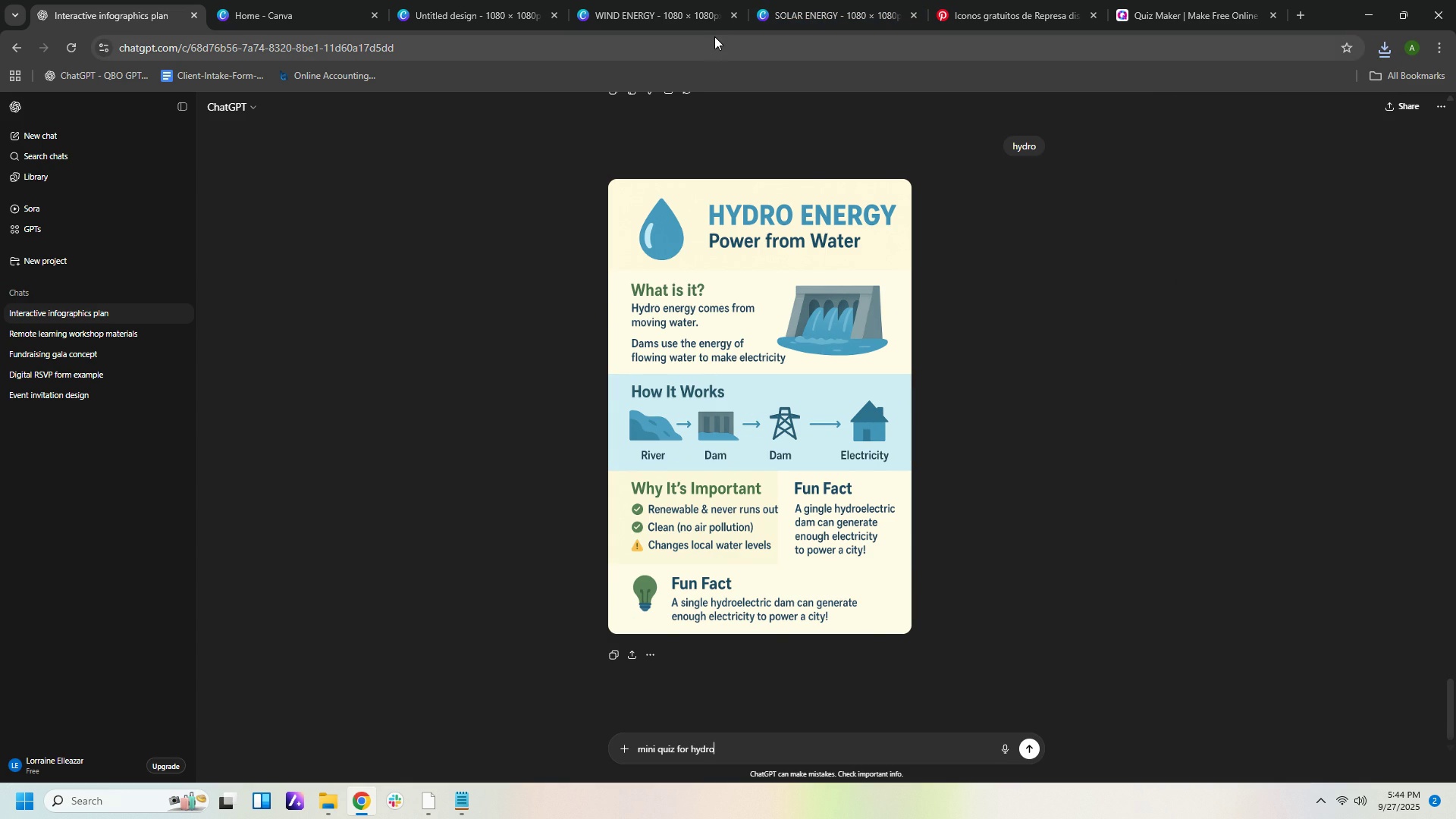 
wait(8.13)
 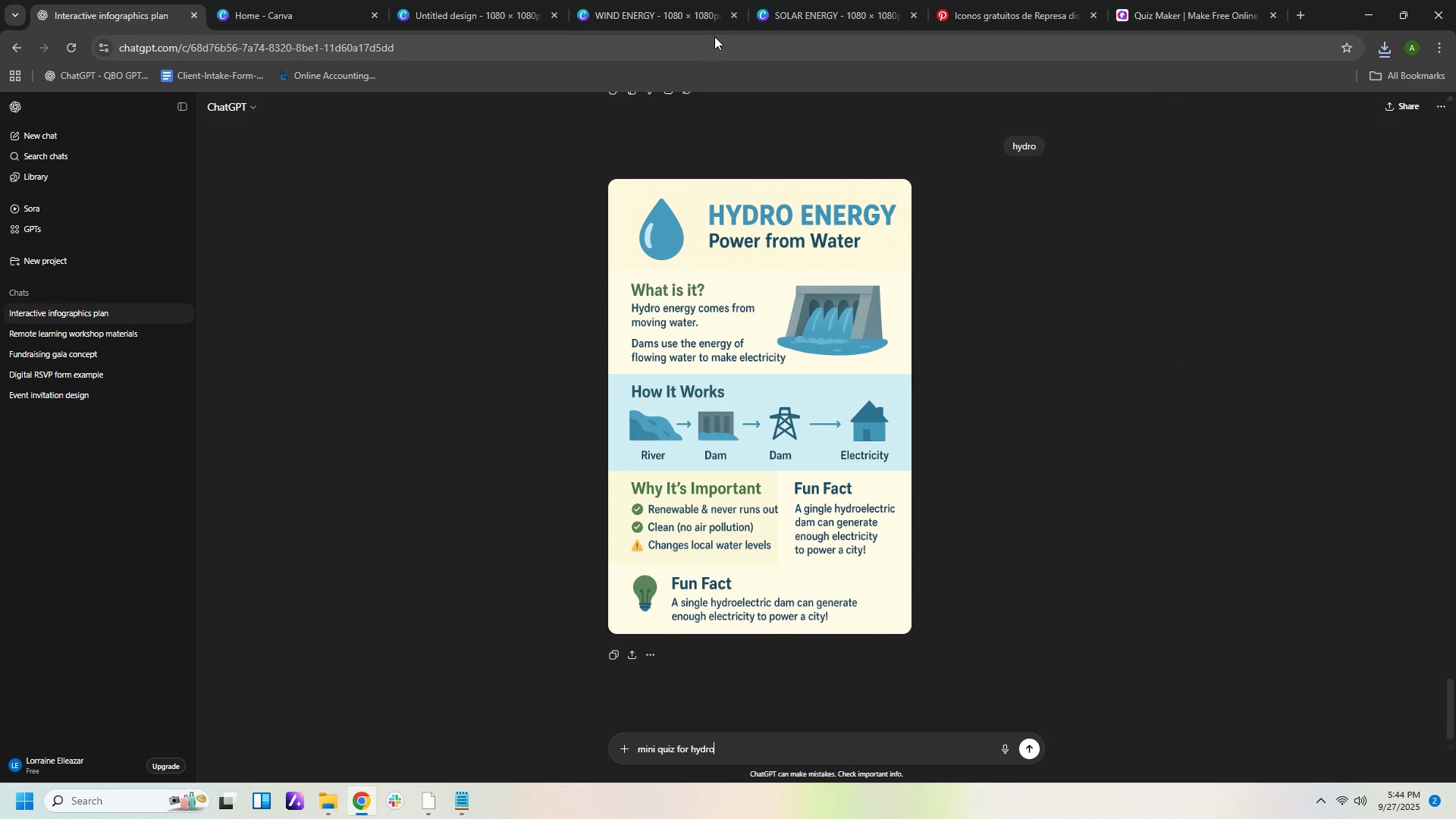 
left_click([1015, 13])
 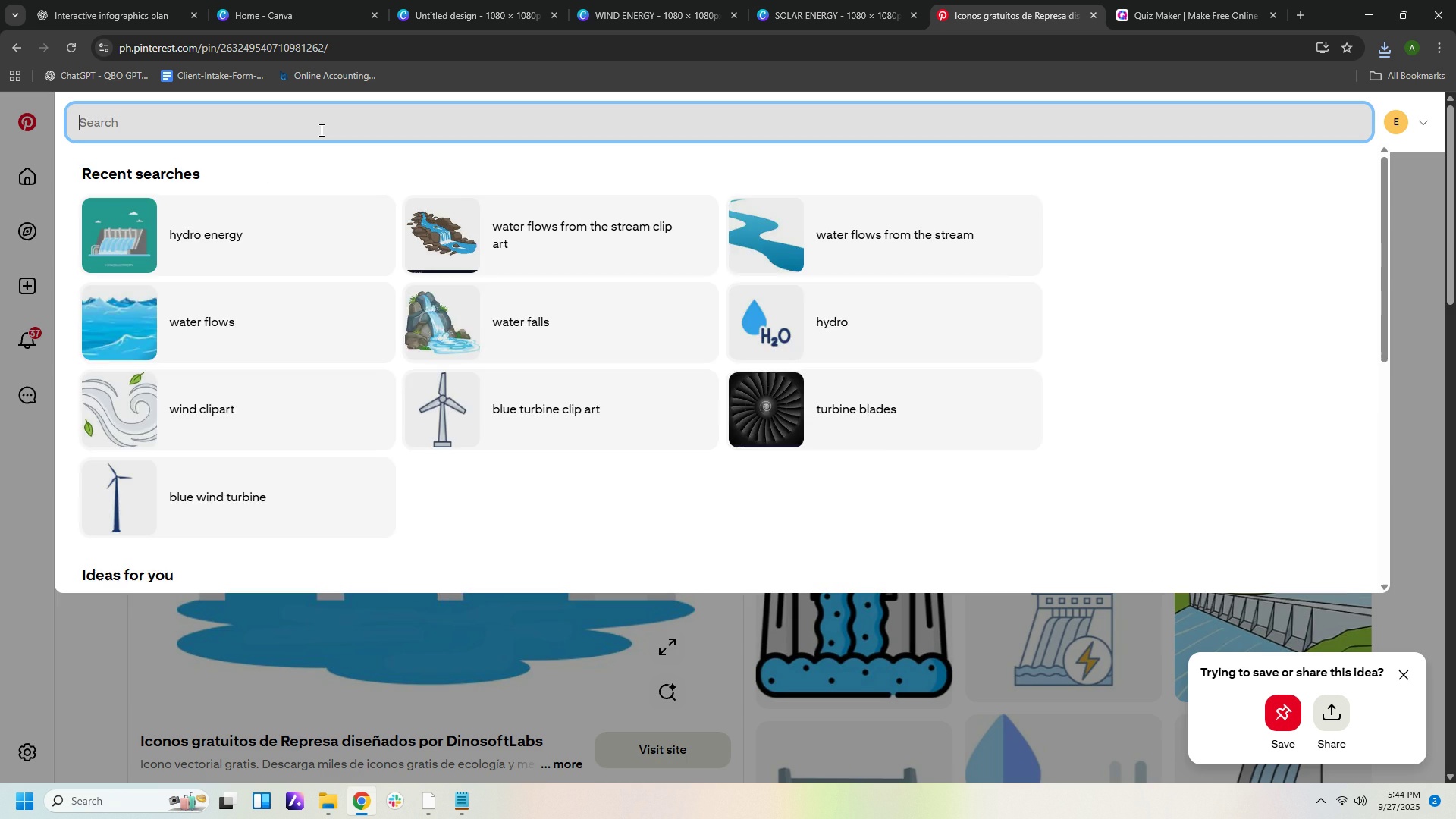 
type(river clipart)
 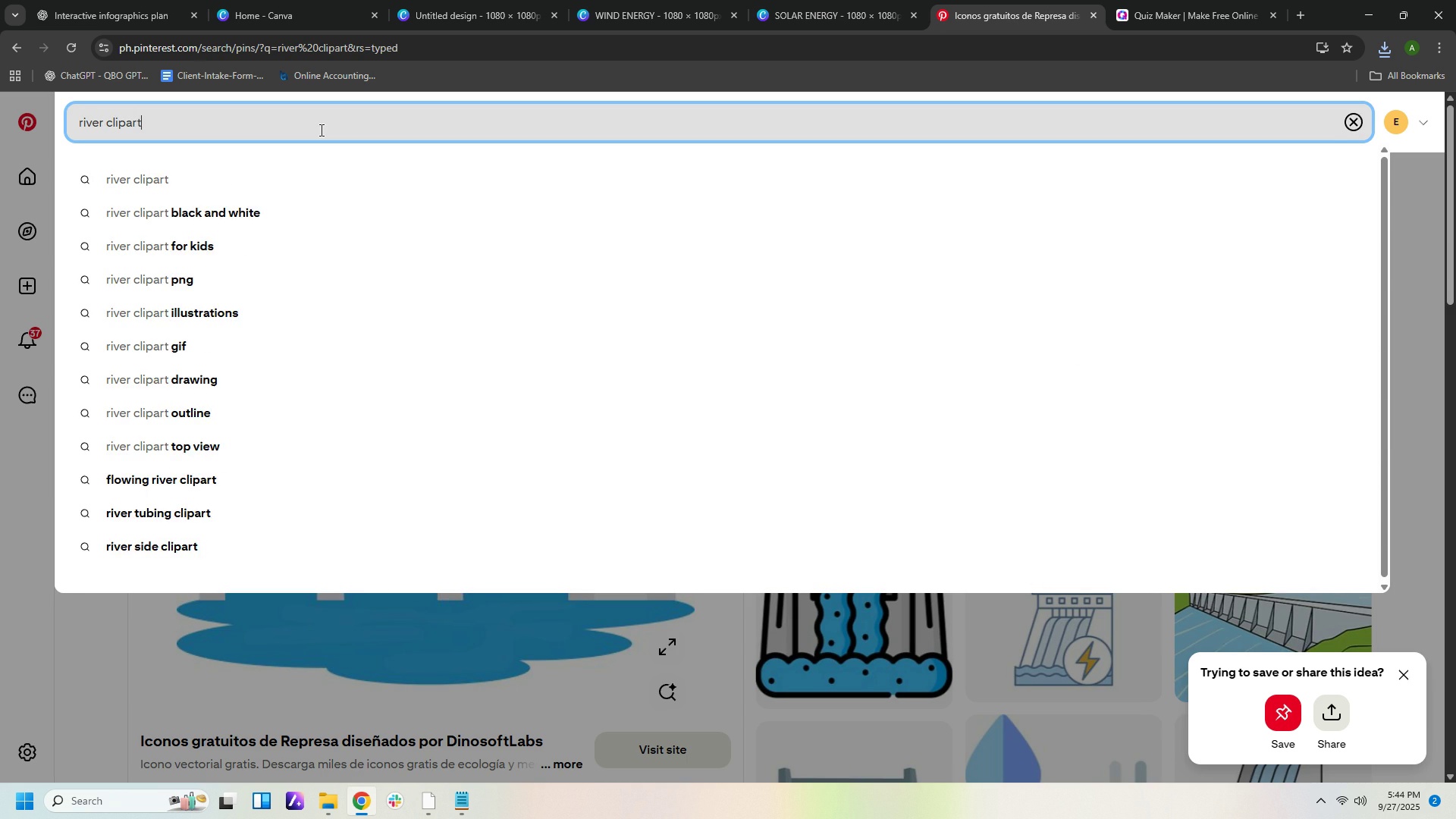 
key(Enter)
 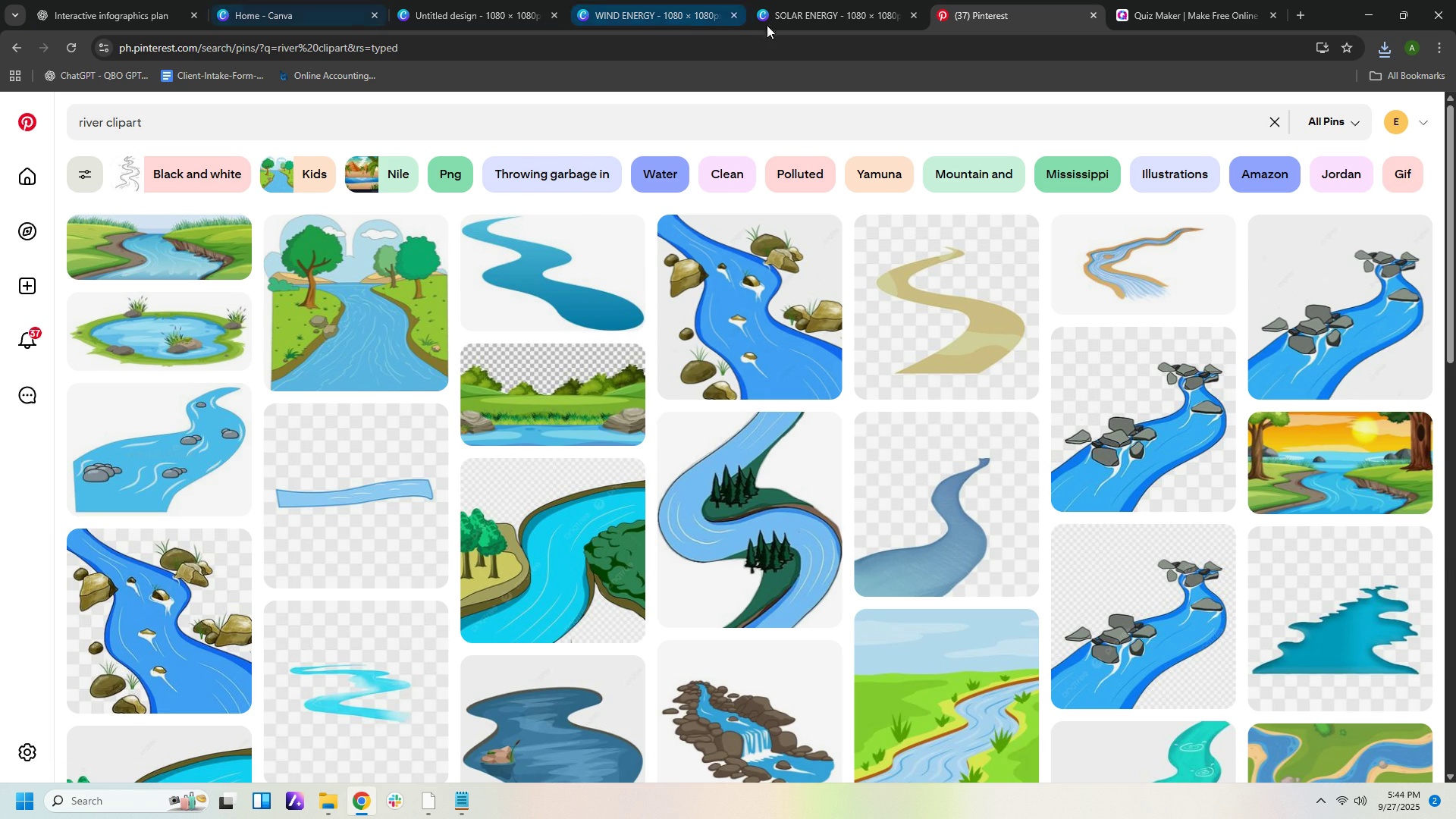 
wait(11.38)
 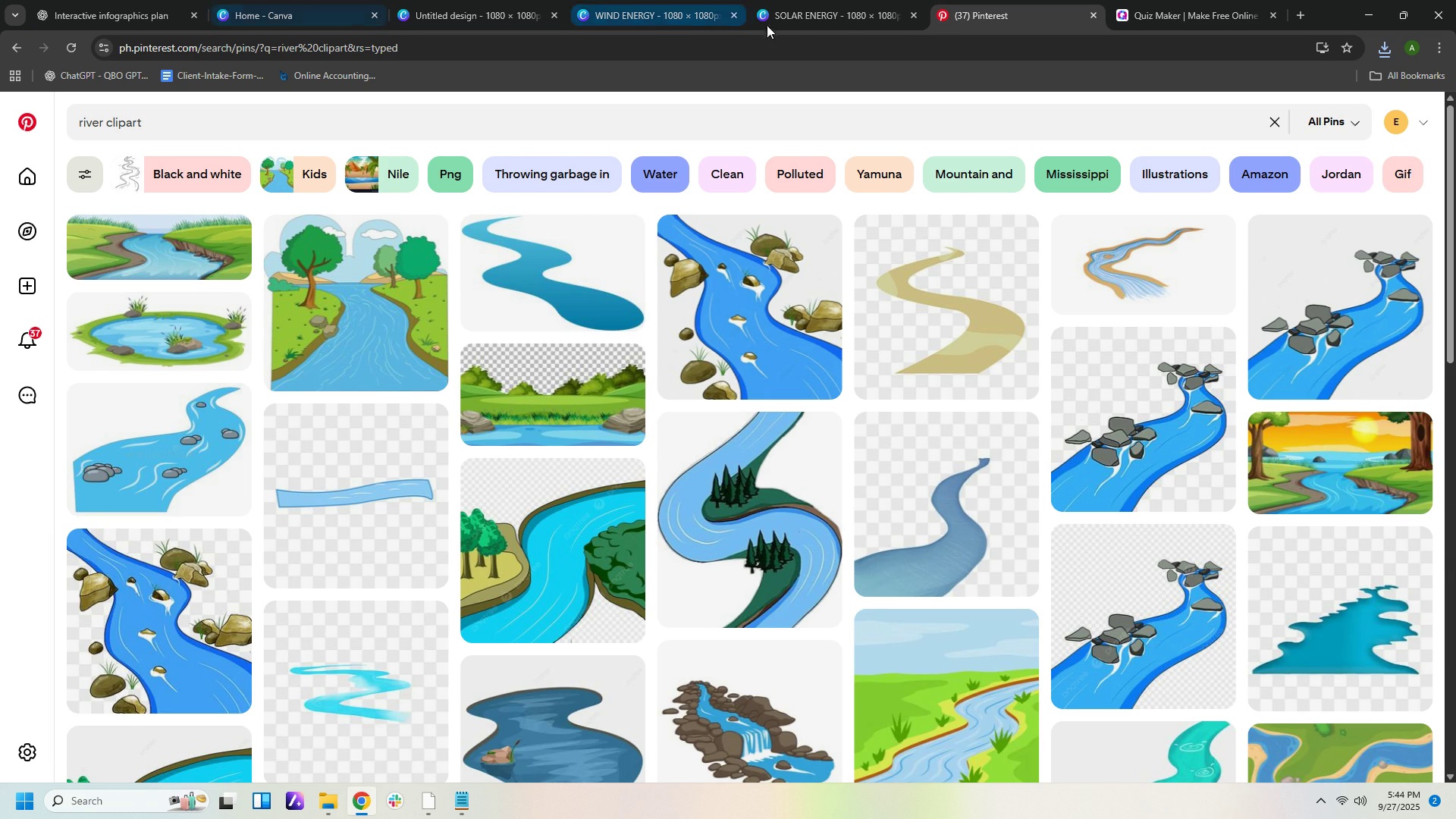 
left_click([96, 13])
 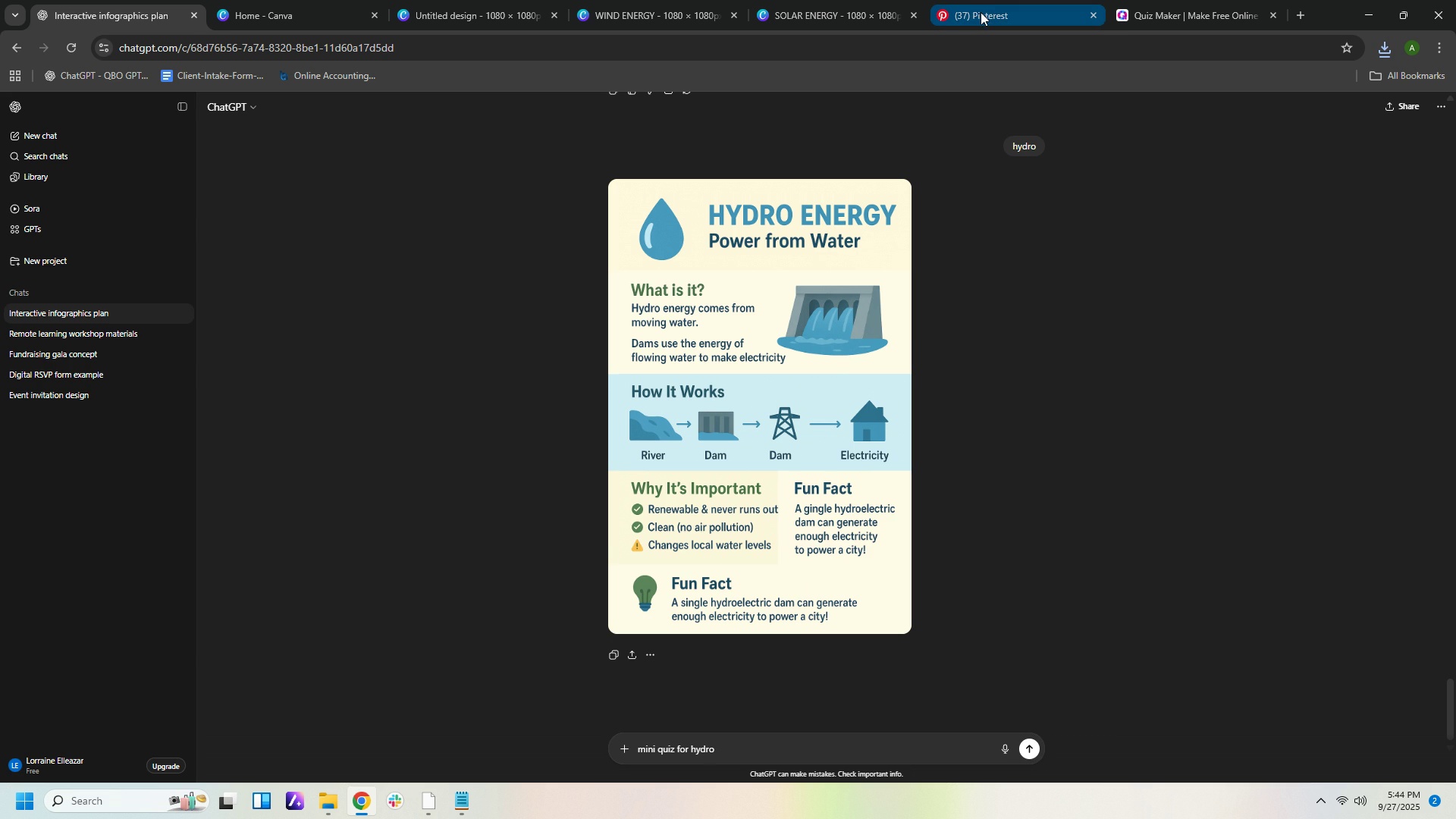 
left_click([981, 12])
 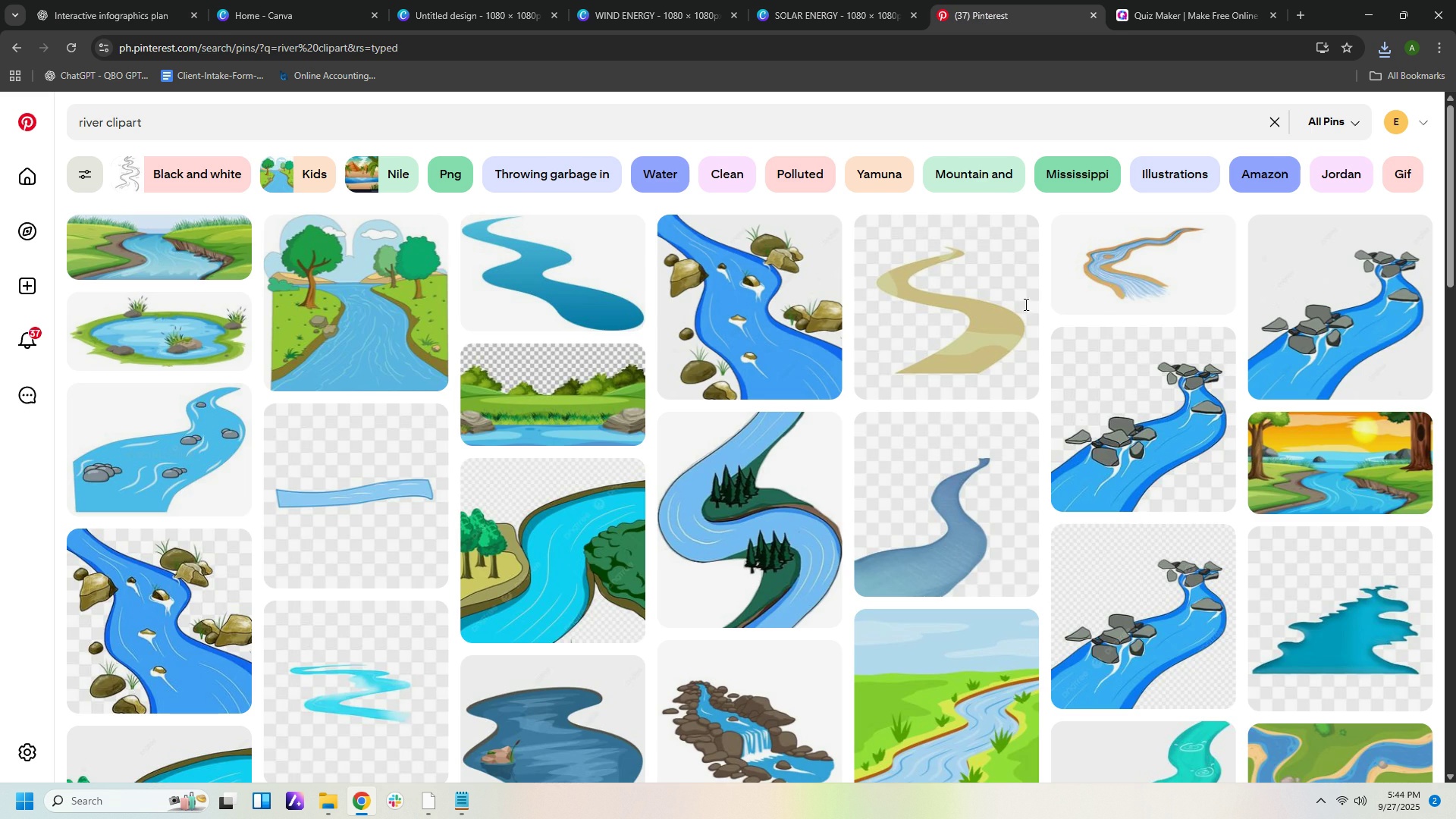 
scroll: coordinate [1009, 485], scroll_direction: down, amount: 13.0
 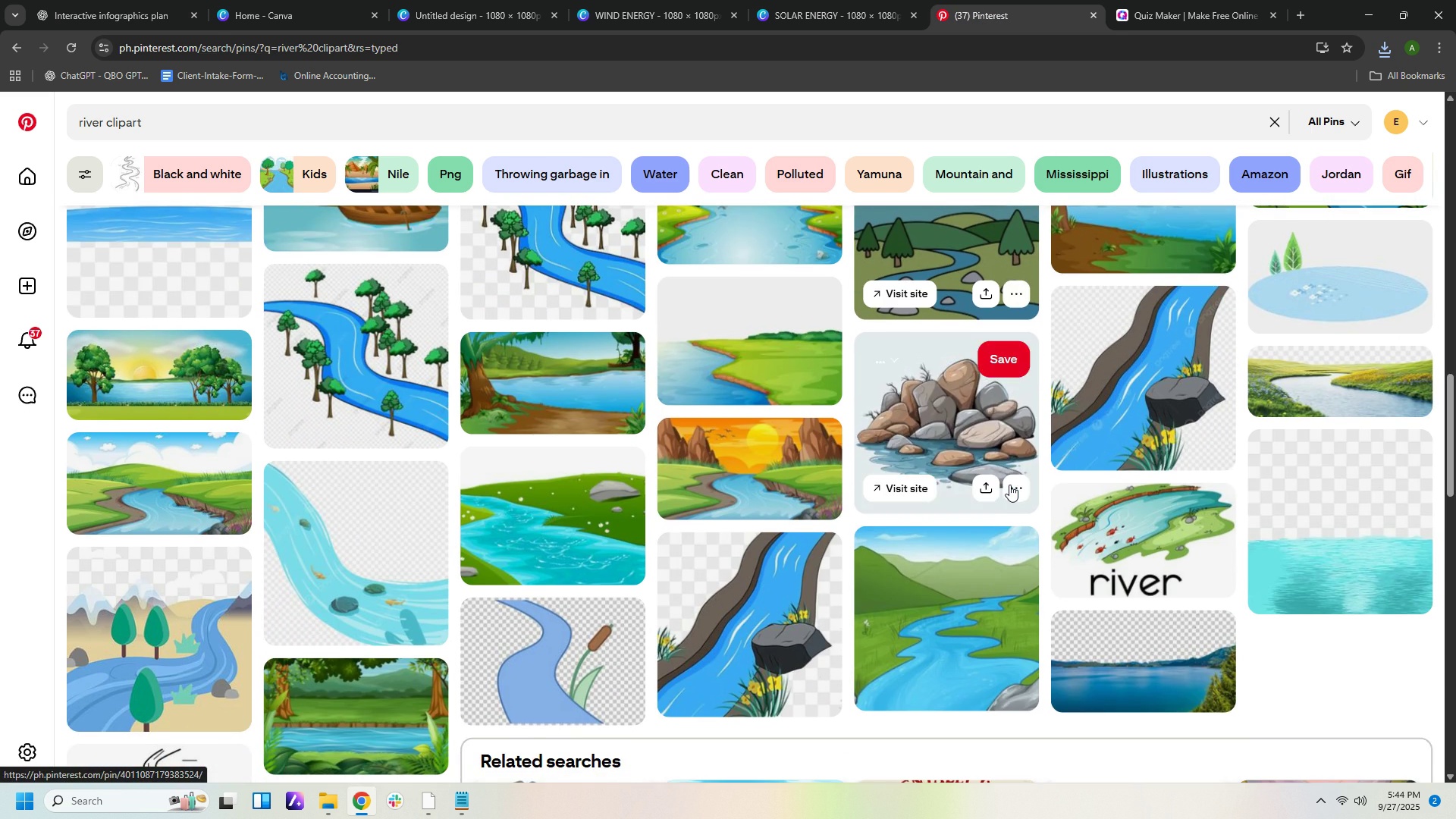 
scroll: coordinate [960, 457], scroll_direction: up, amount: 20.0
 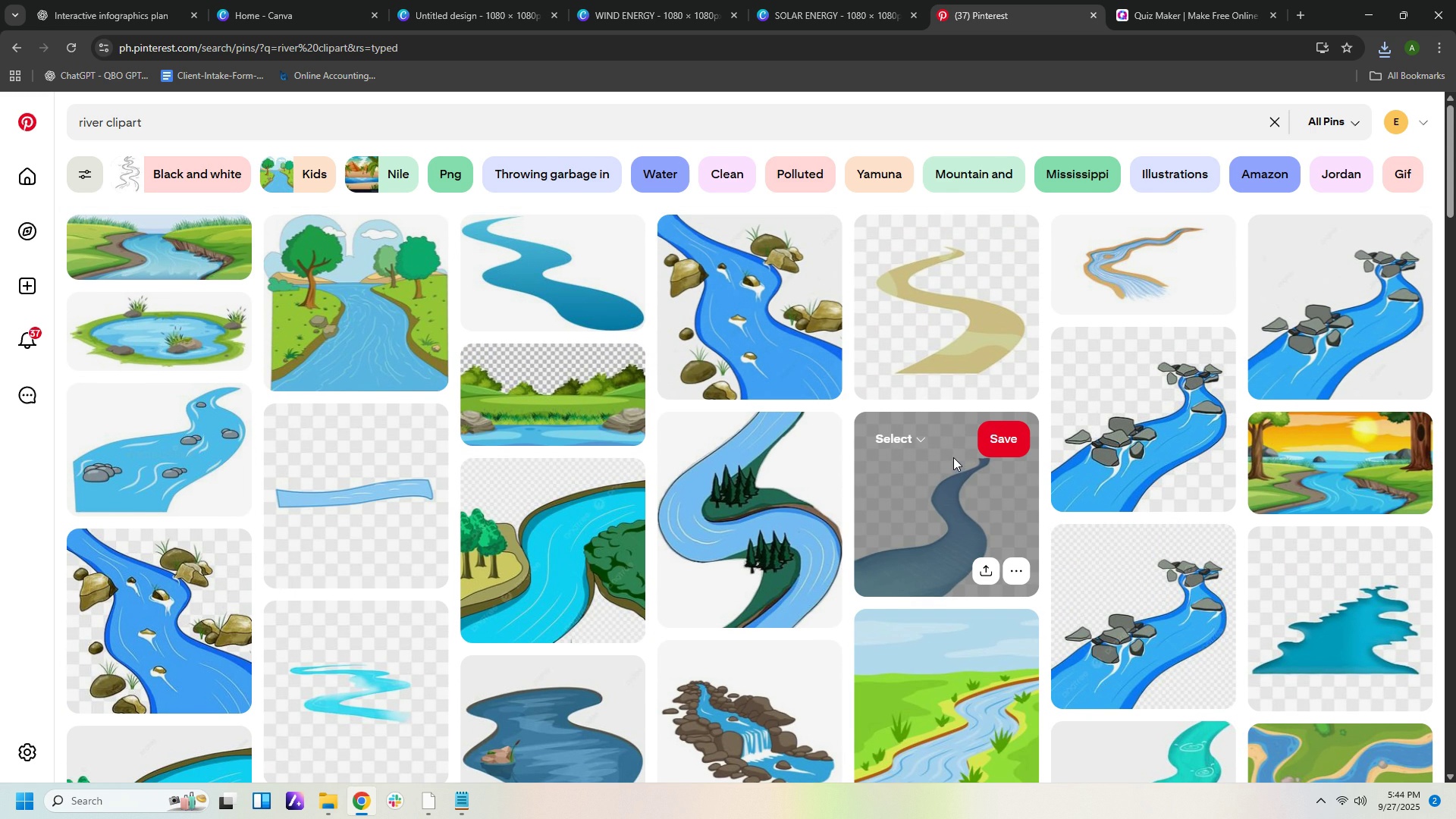 
scroll: coordinate [952, 461], scroll_direction: down, amount: 1.0
 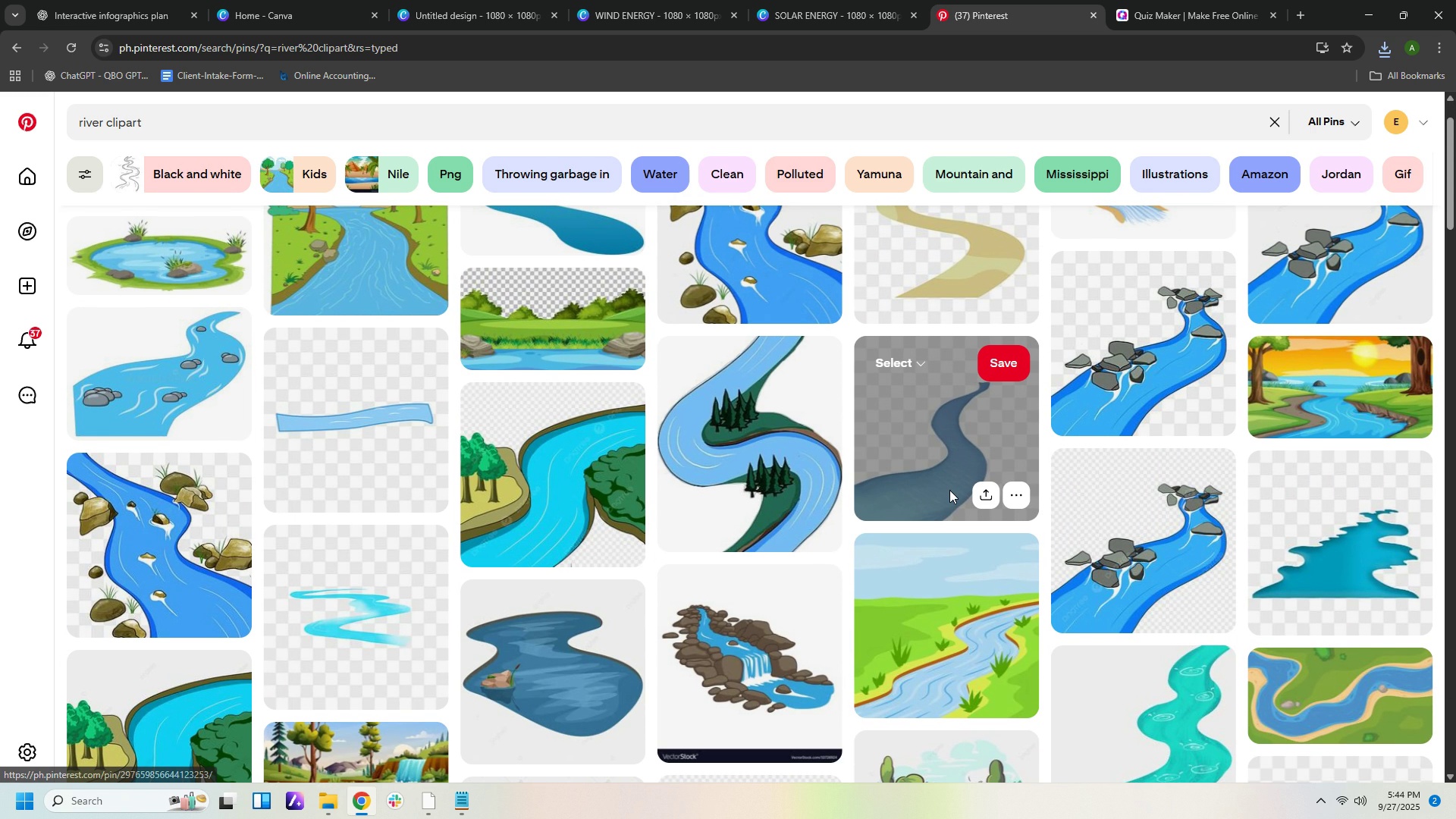 
scroll: coordinate [1012, 516], scroll_direction: up, amount: 3.0
 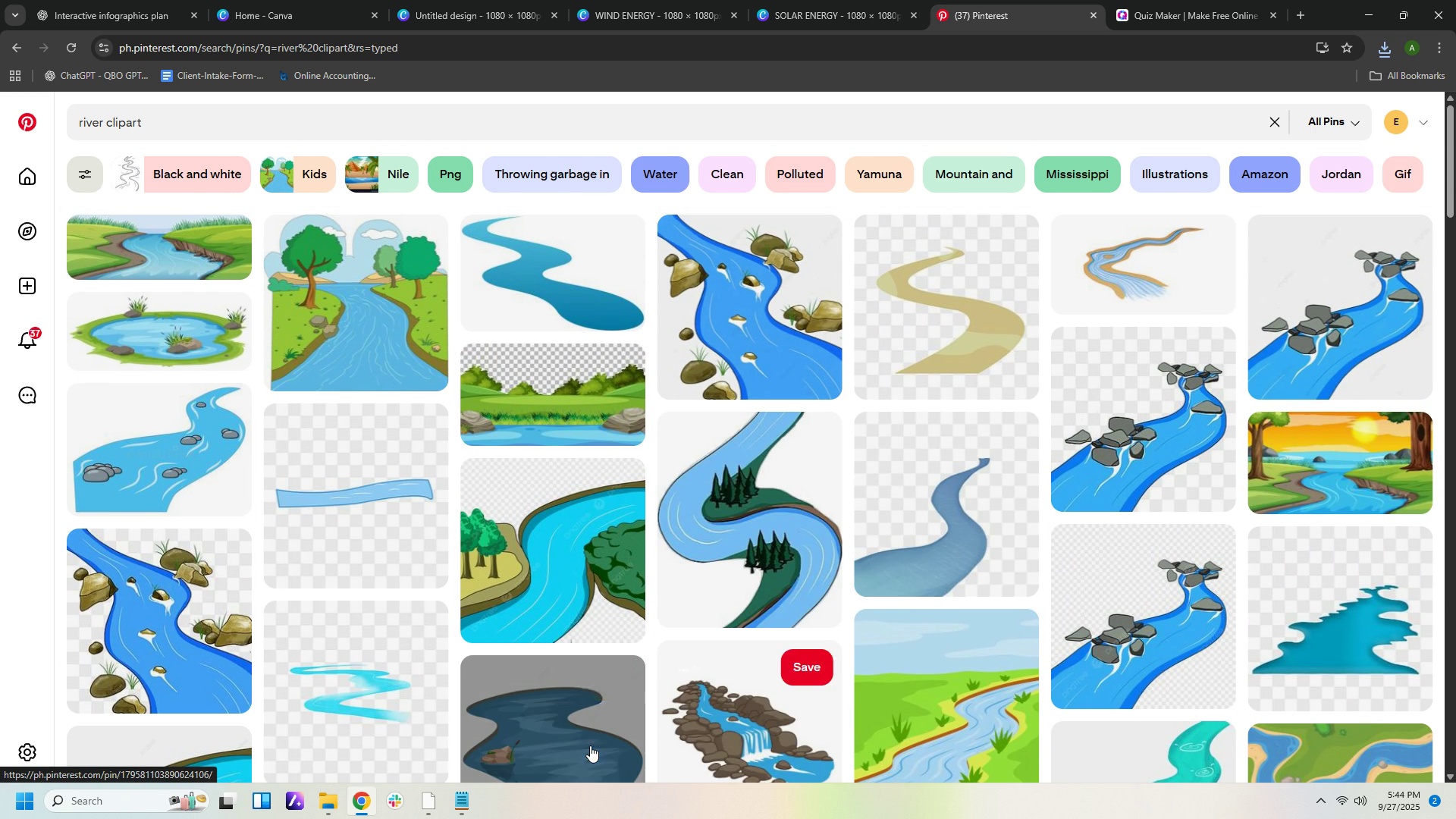 
left_click([567, 736])
 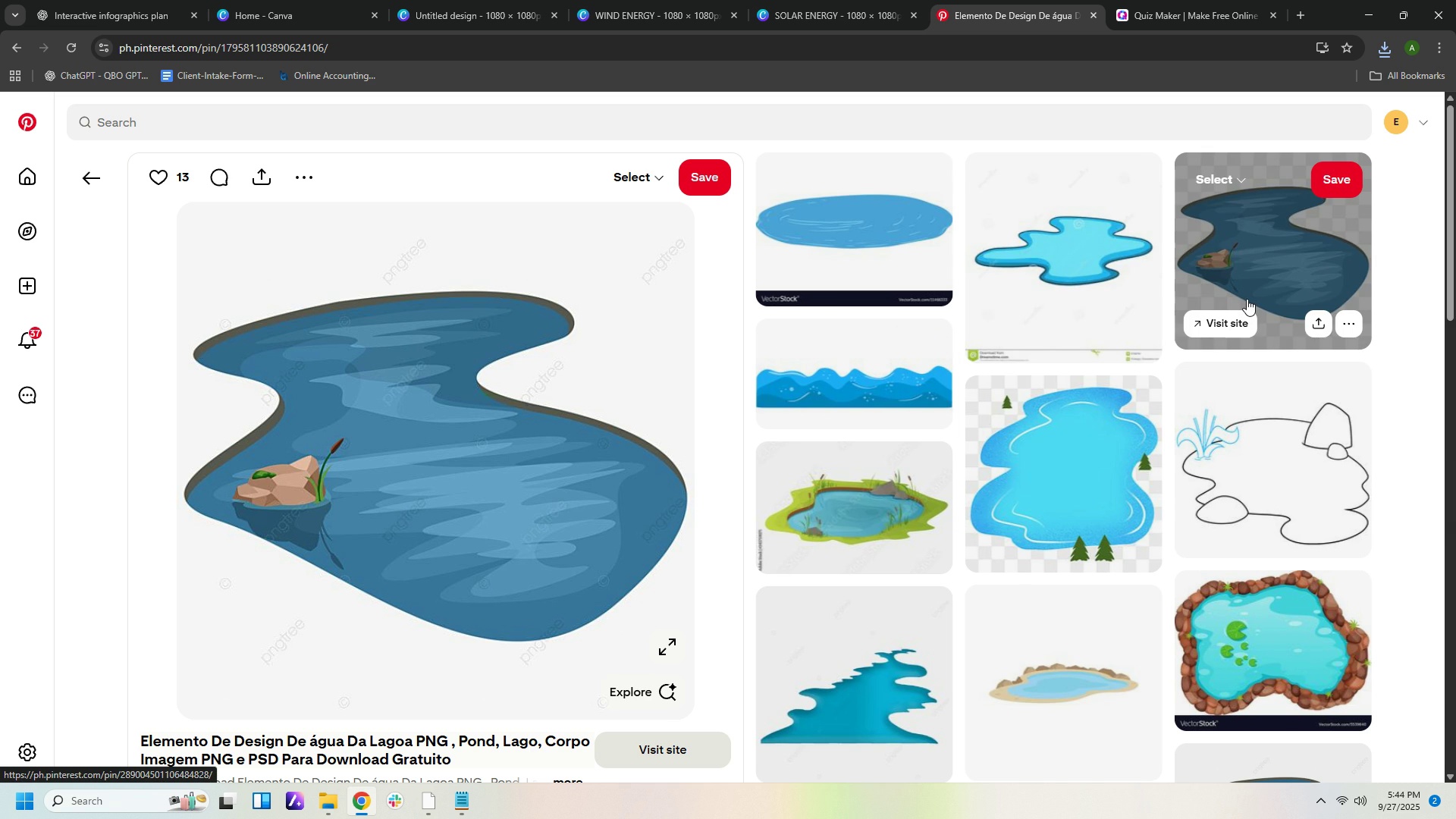 
wait(5.33)
 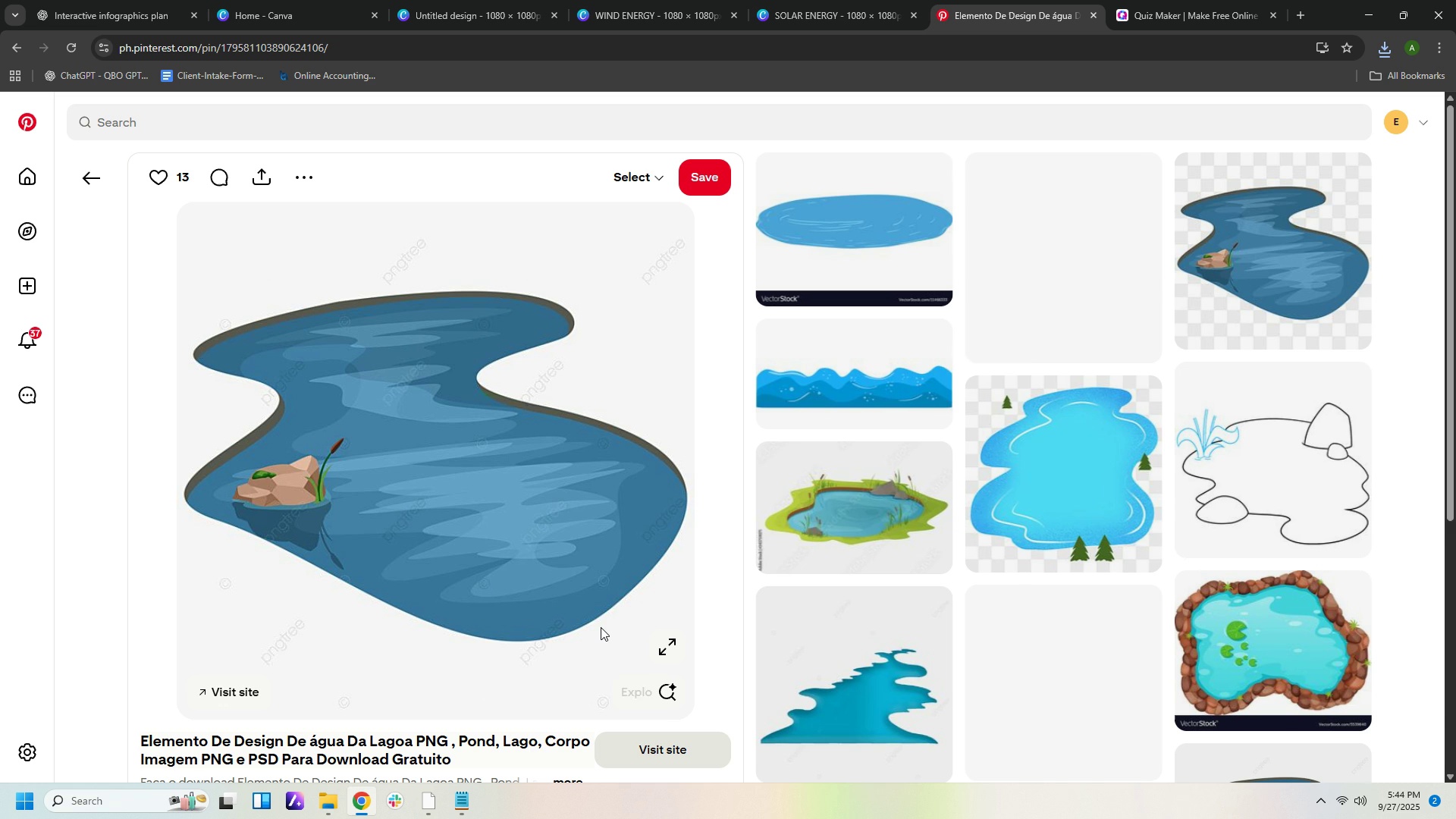 
left_click([1247, 299])
 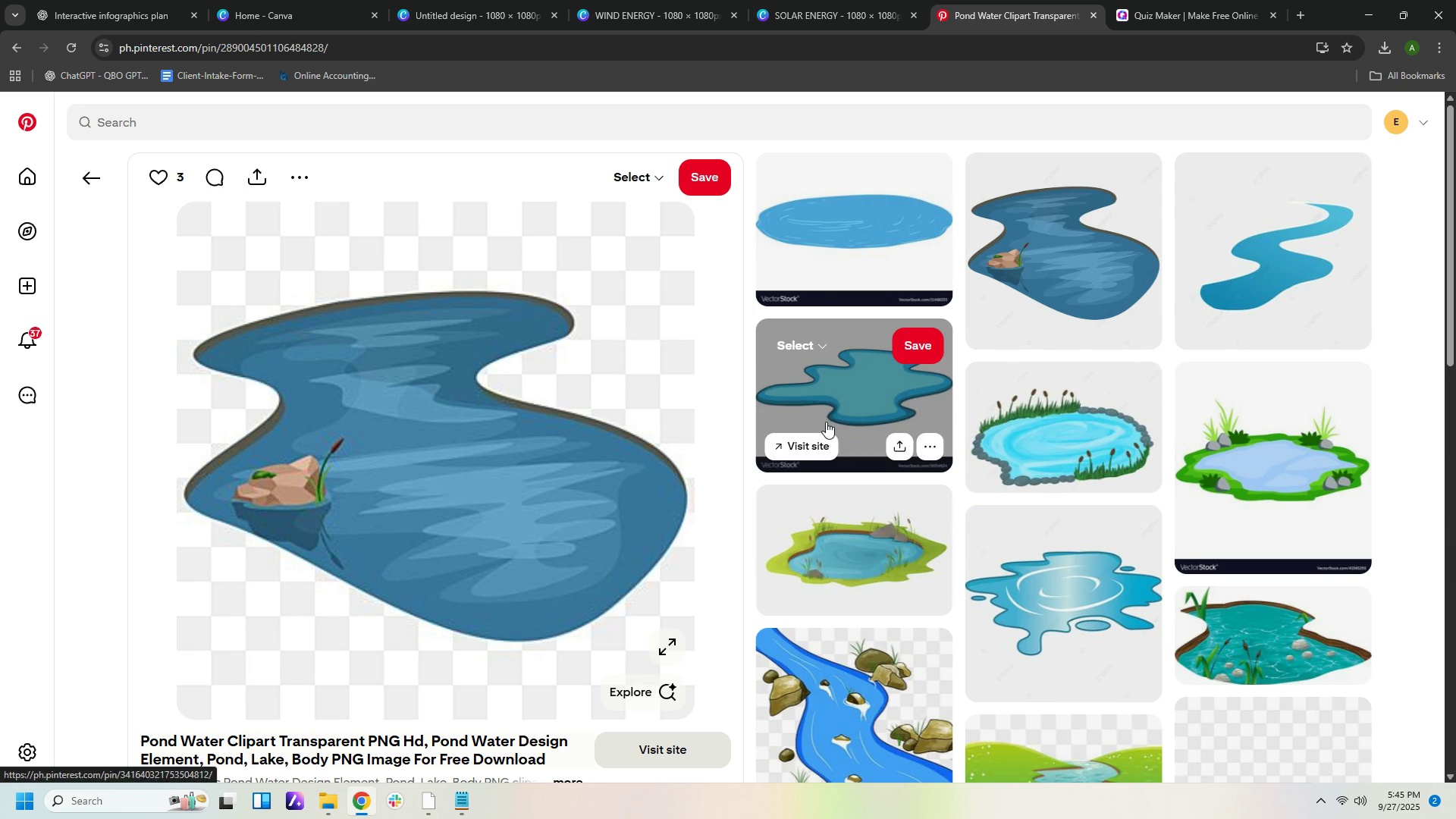 
scroll: coordinate [715, 507], scroll_direction: down, amount: 14.0
 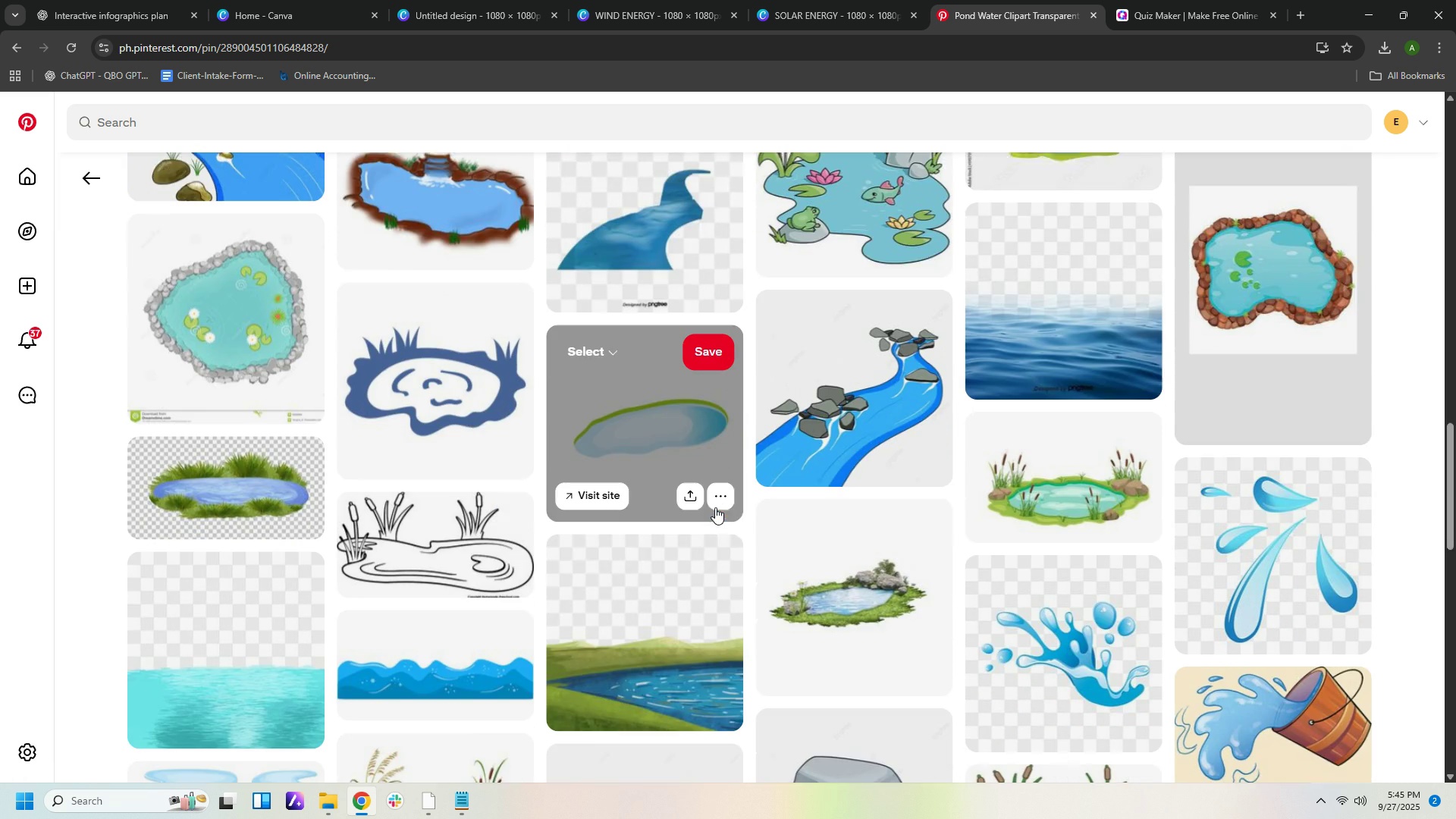 
scroll: coordinate [717, 515], scroll_direction: down, amount: 14.0
 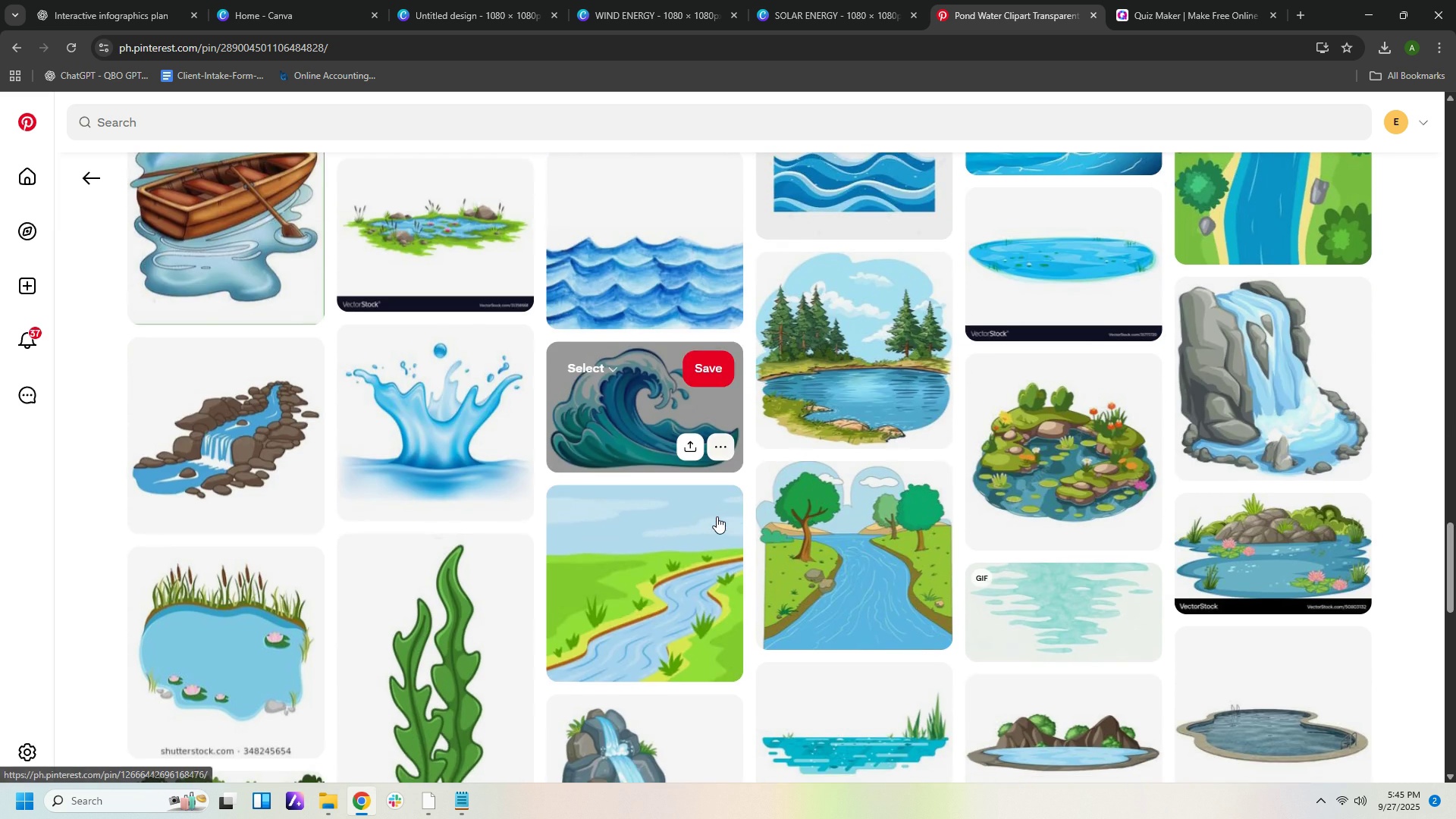 
scroll: coordinate [717, 516], scroll_direction: down, amount: 3.0
 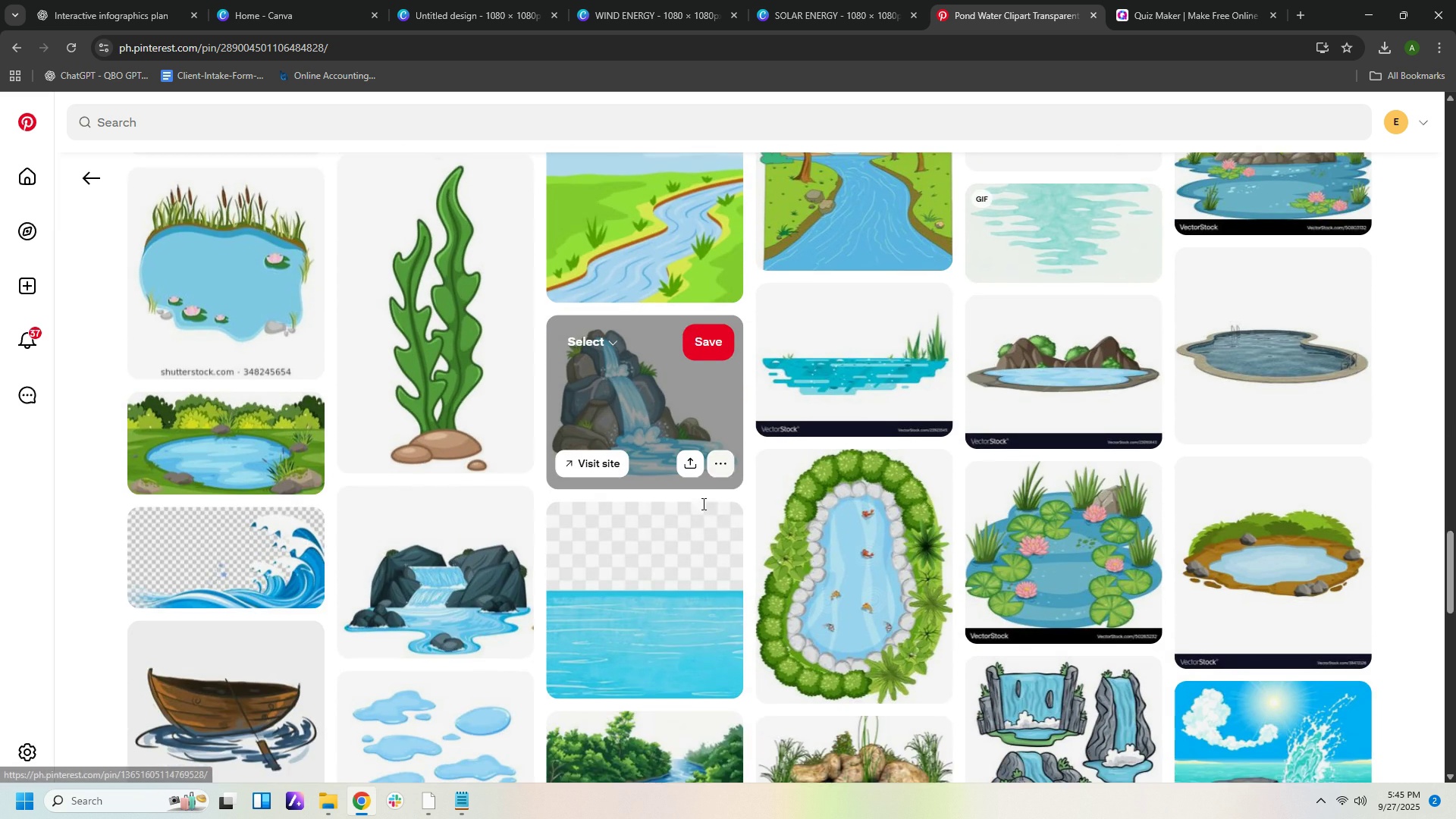 
scroll: coordinate [680, 389], scroll_direction: up, amount: 51.0
 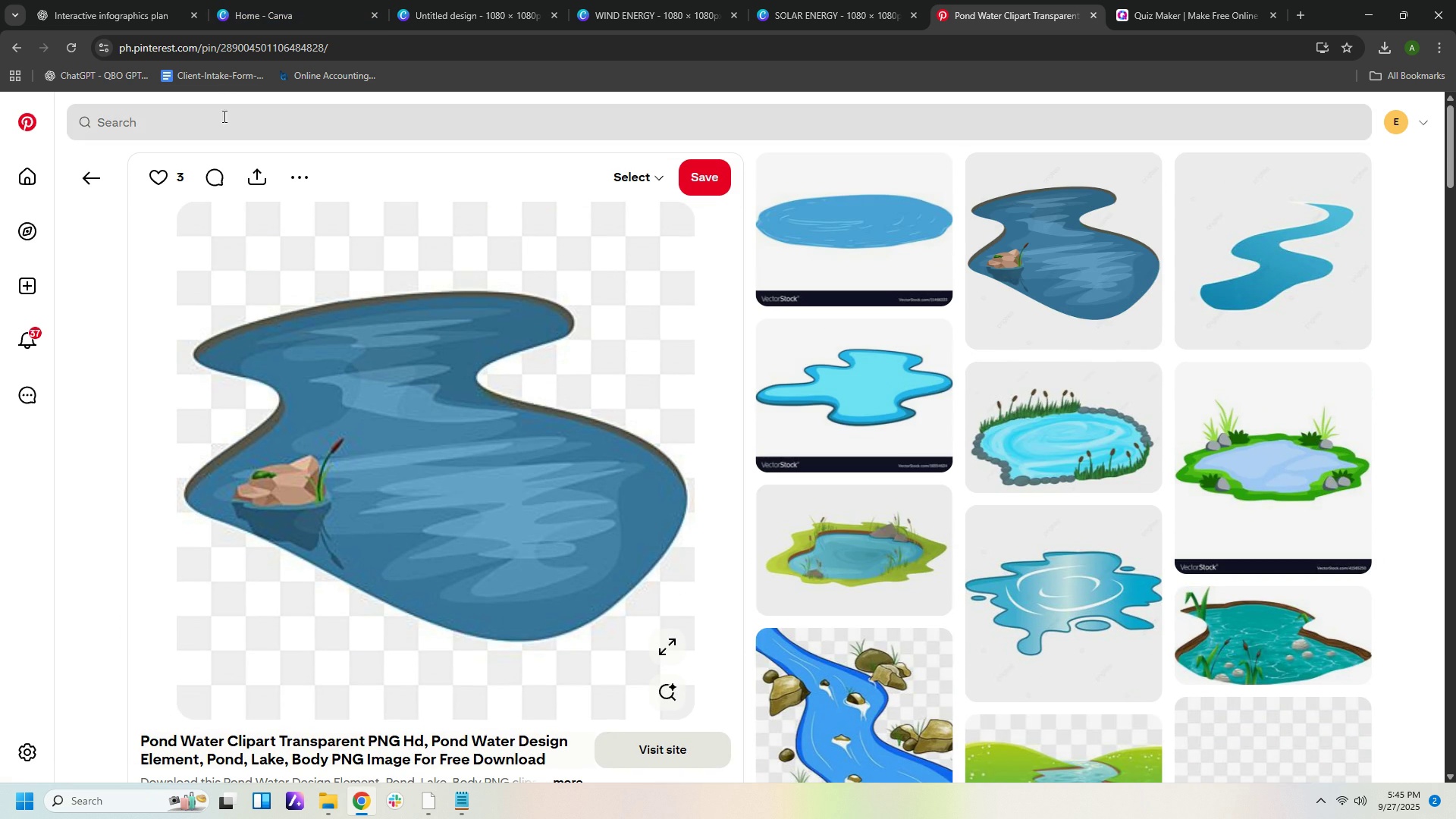 
left_click([227, 120])
 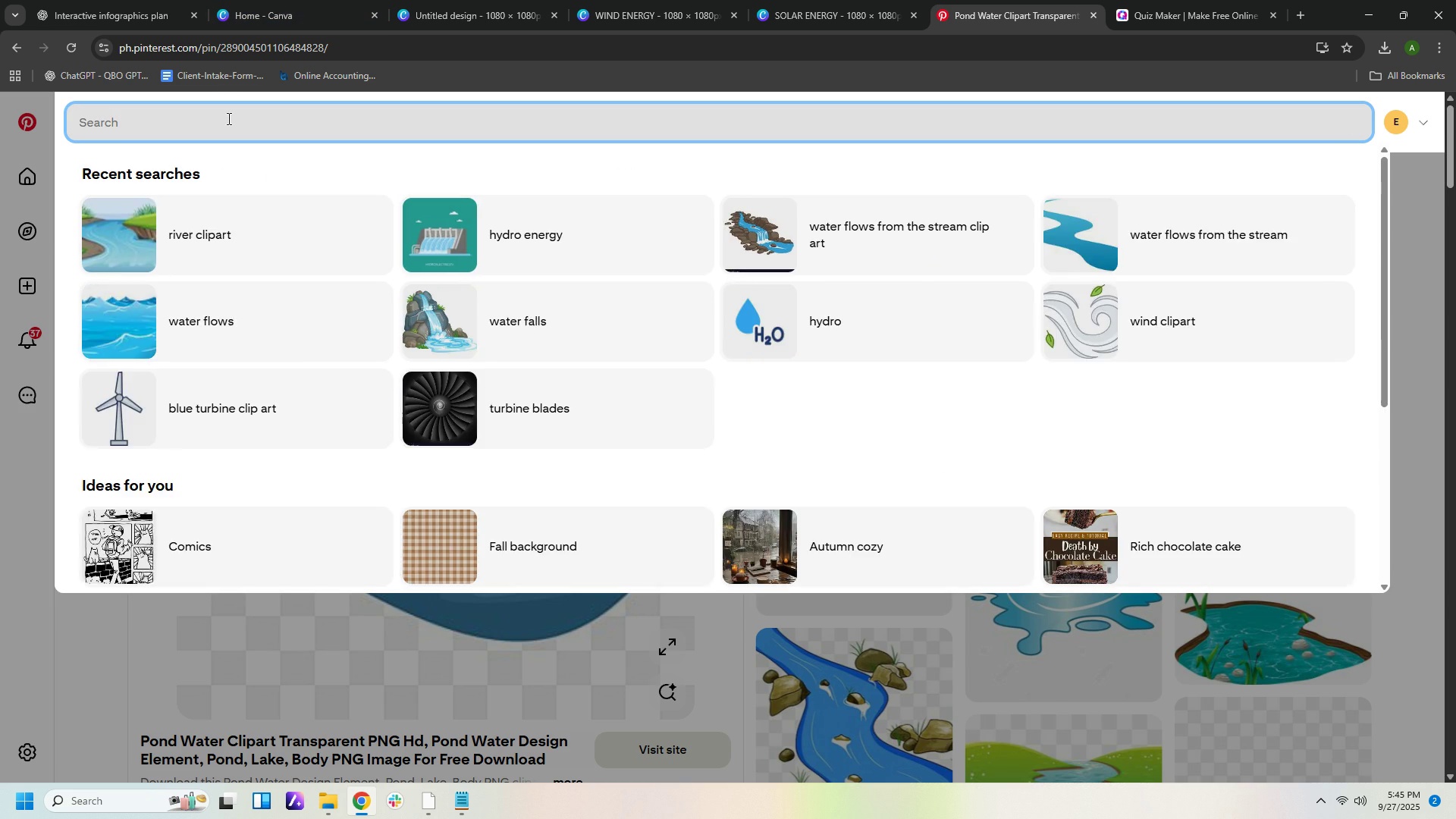 
type(river water)
 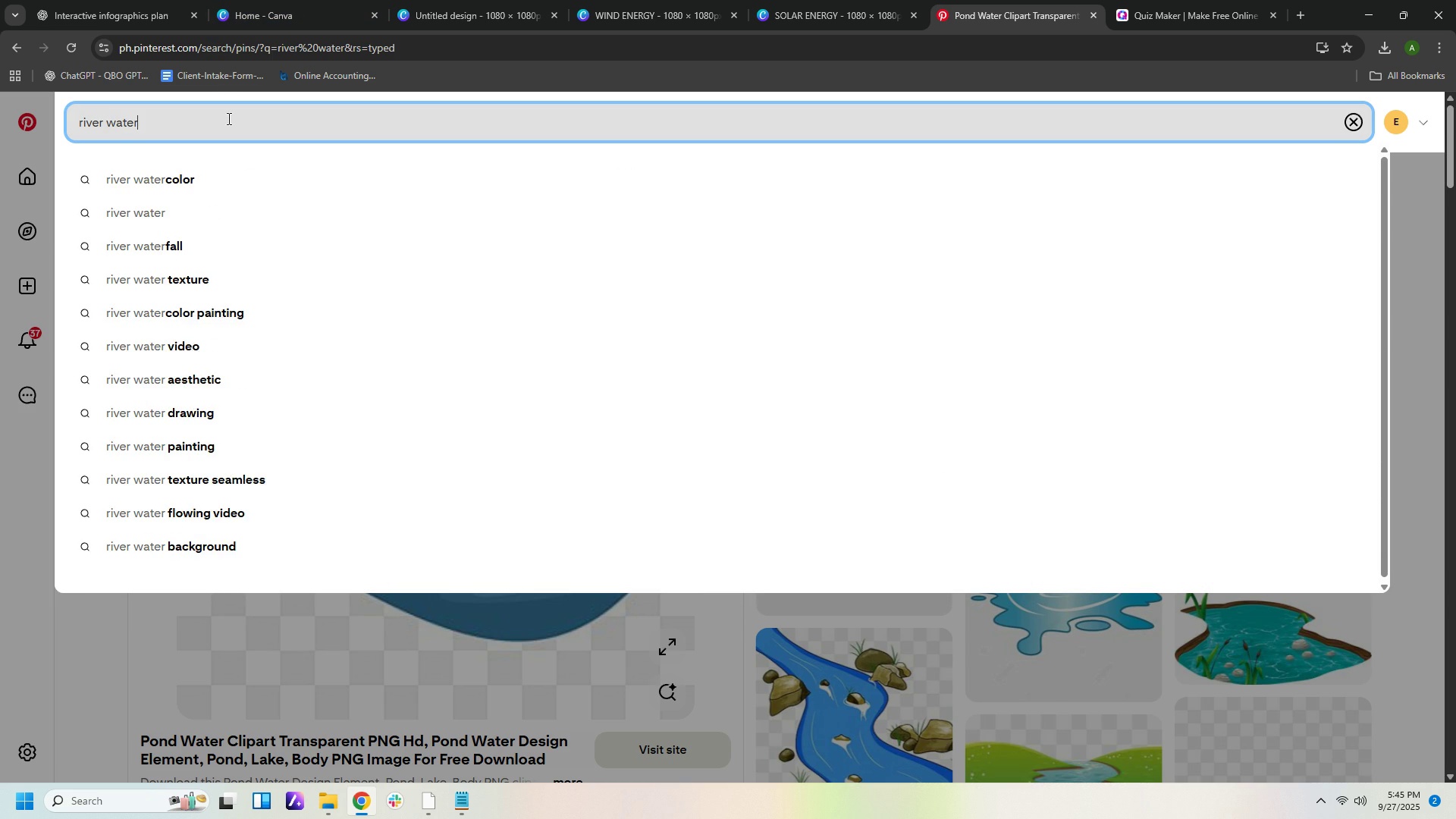 
key(Enter)
 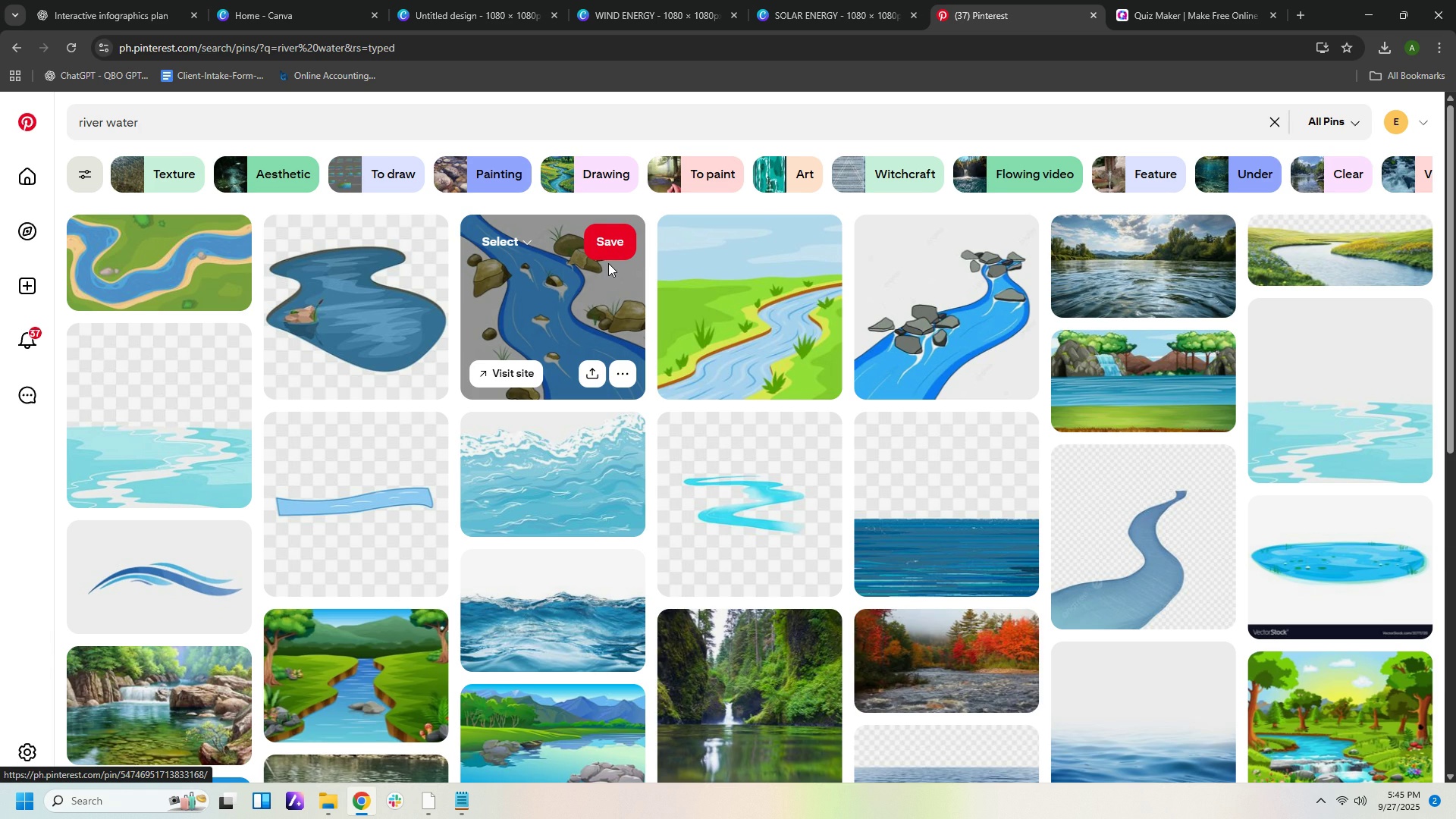 
wait(5.44)
 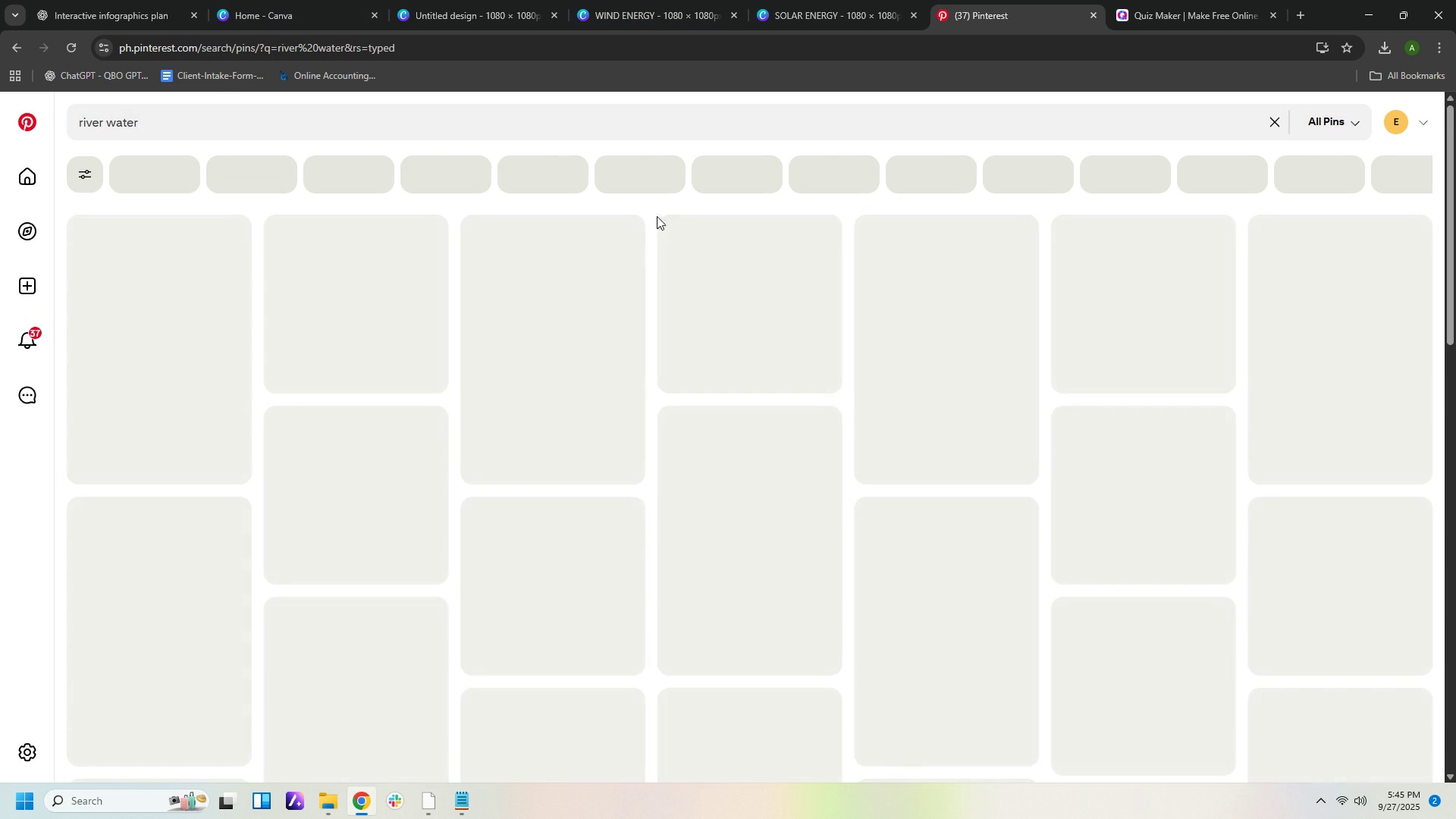 
scroll: coordinate [610, 268], scroll_direction: up, amount: 3.0
 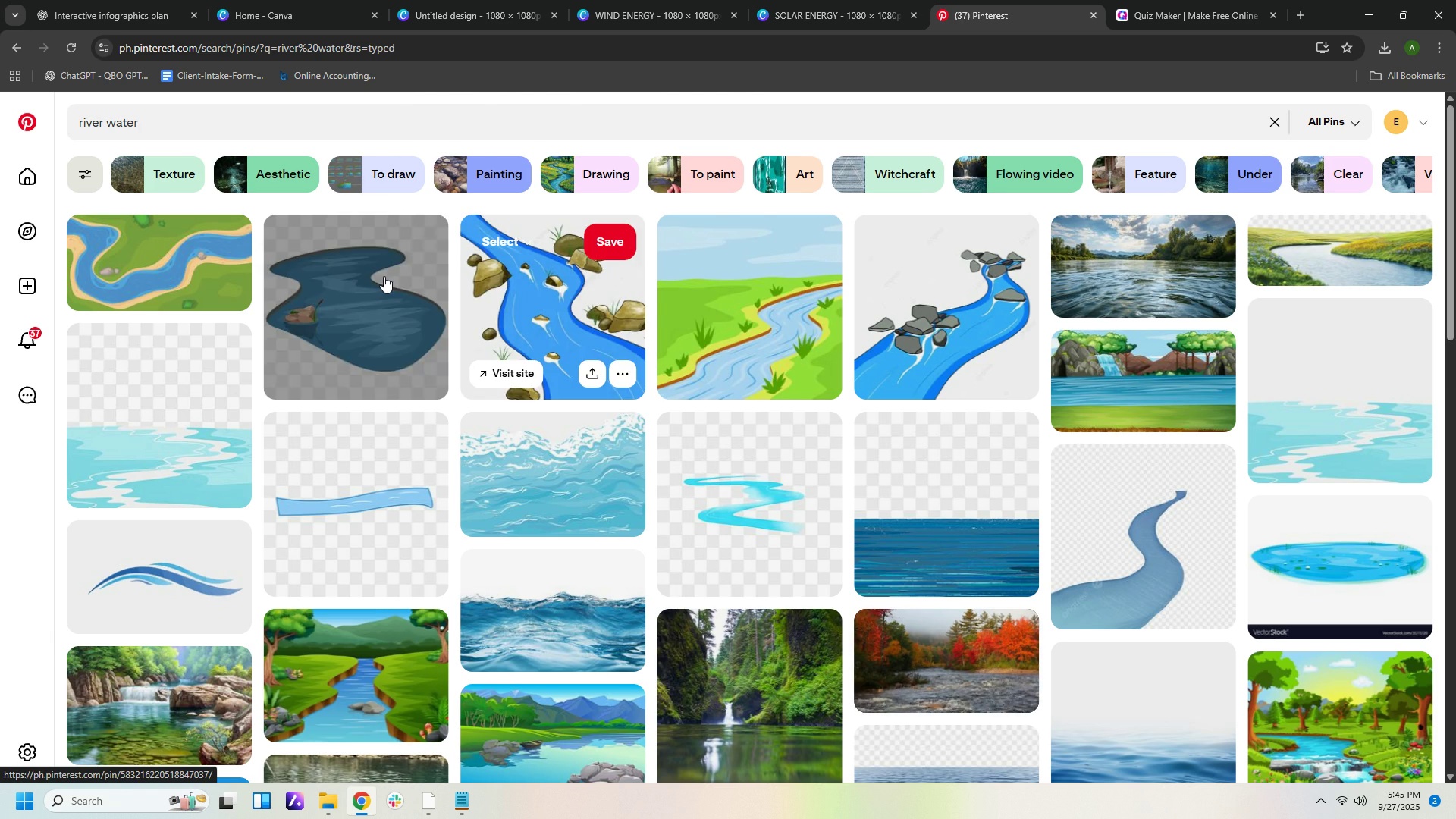 
left_click([384, 278])
 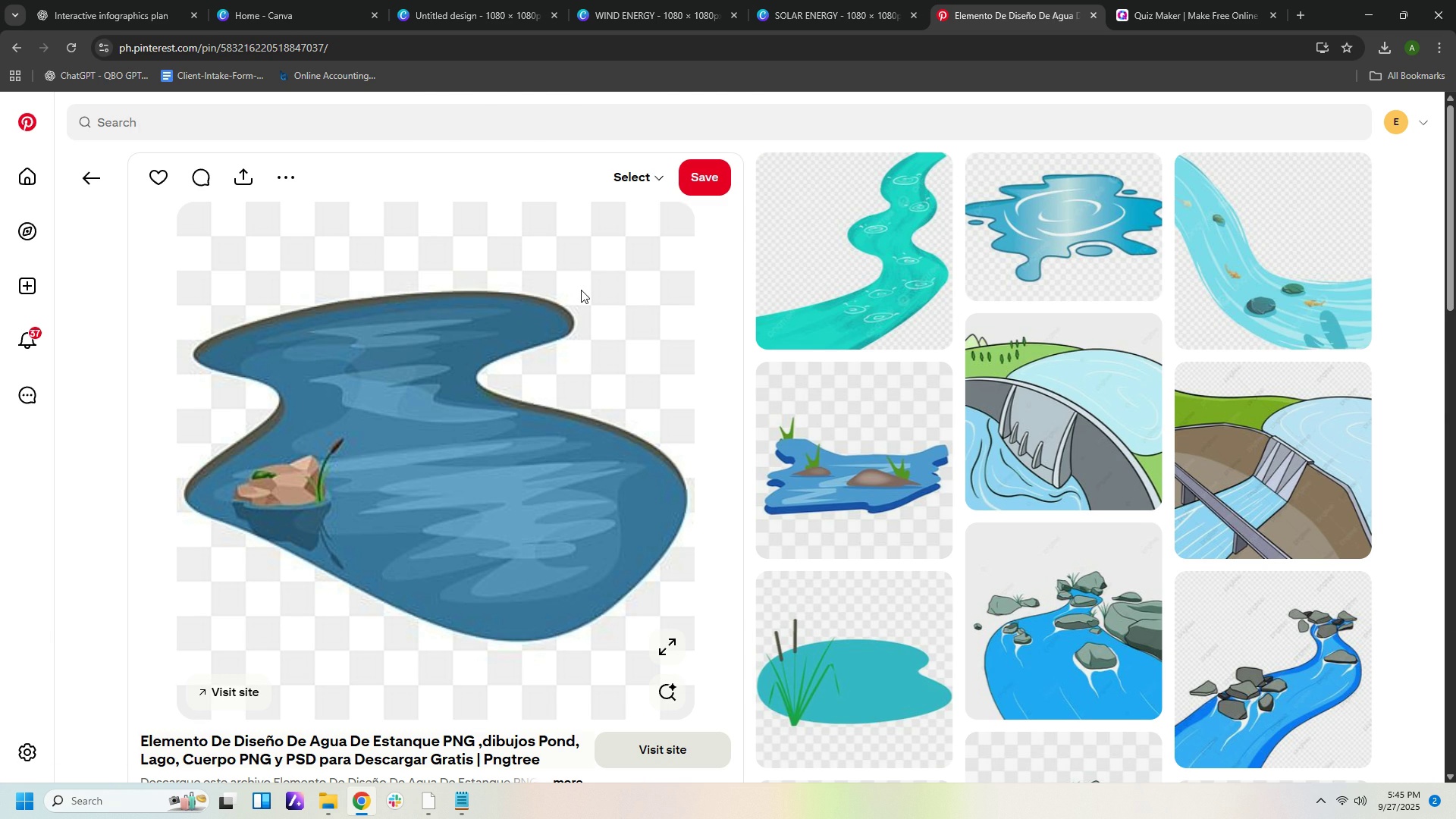 
wait(7.42)
 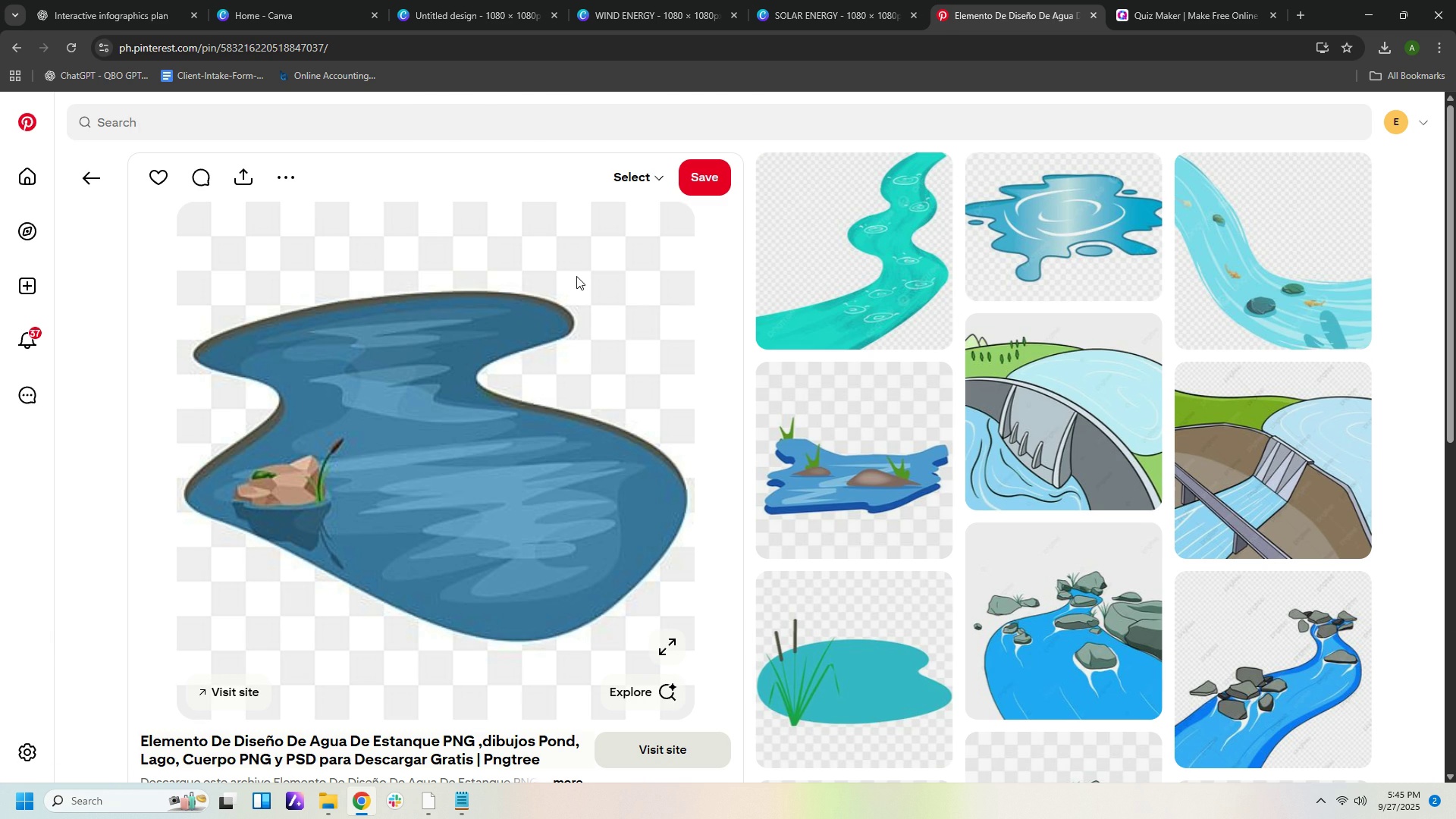 
scroll: coordinate [1119, 535], scroll_direction: down, amount: 11.0
 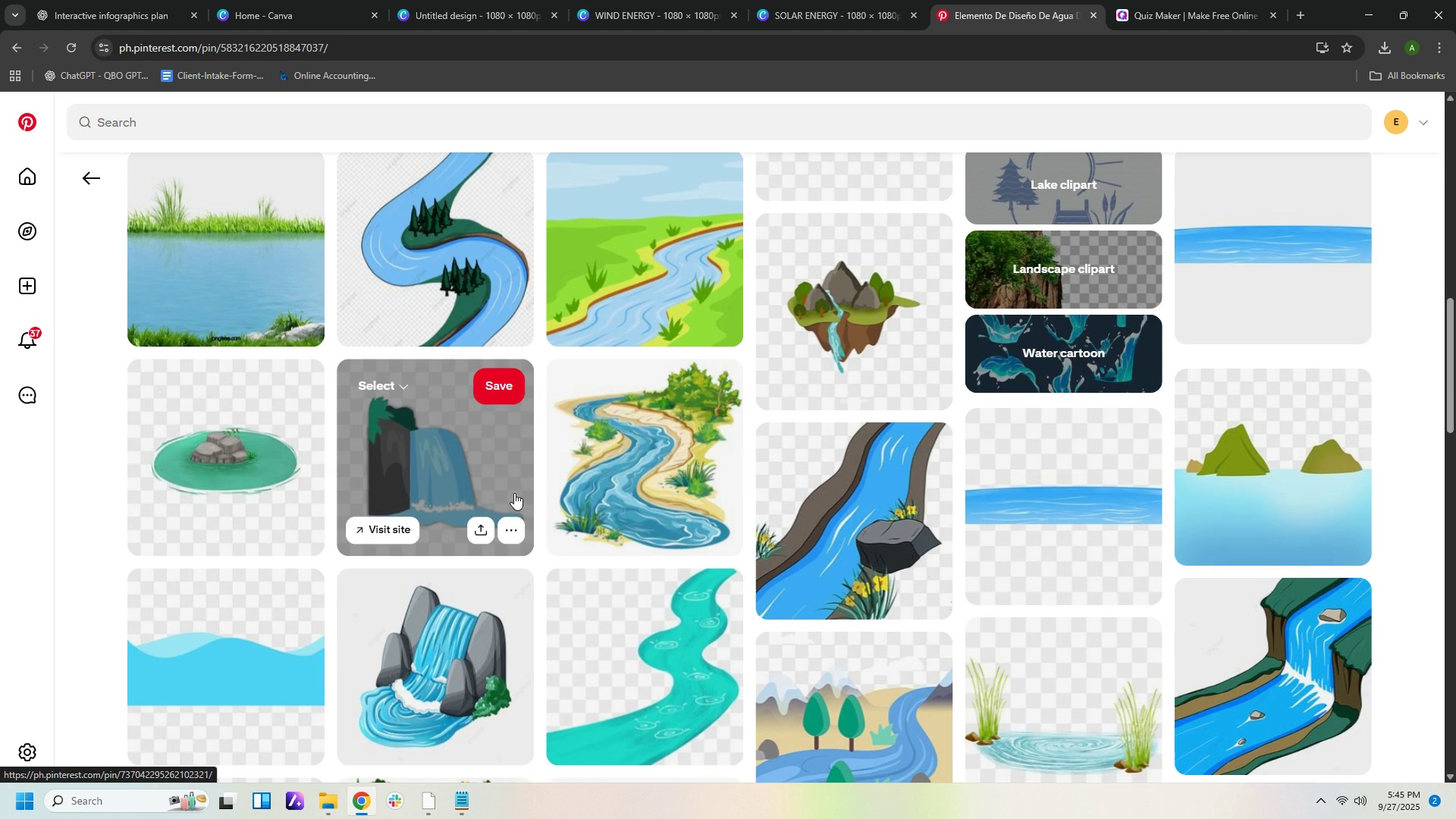 
scroll: coordinate [817, 561], scroll_direction: down, amount: 11.0
 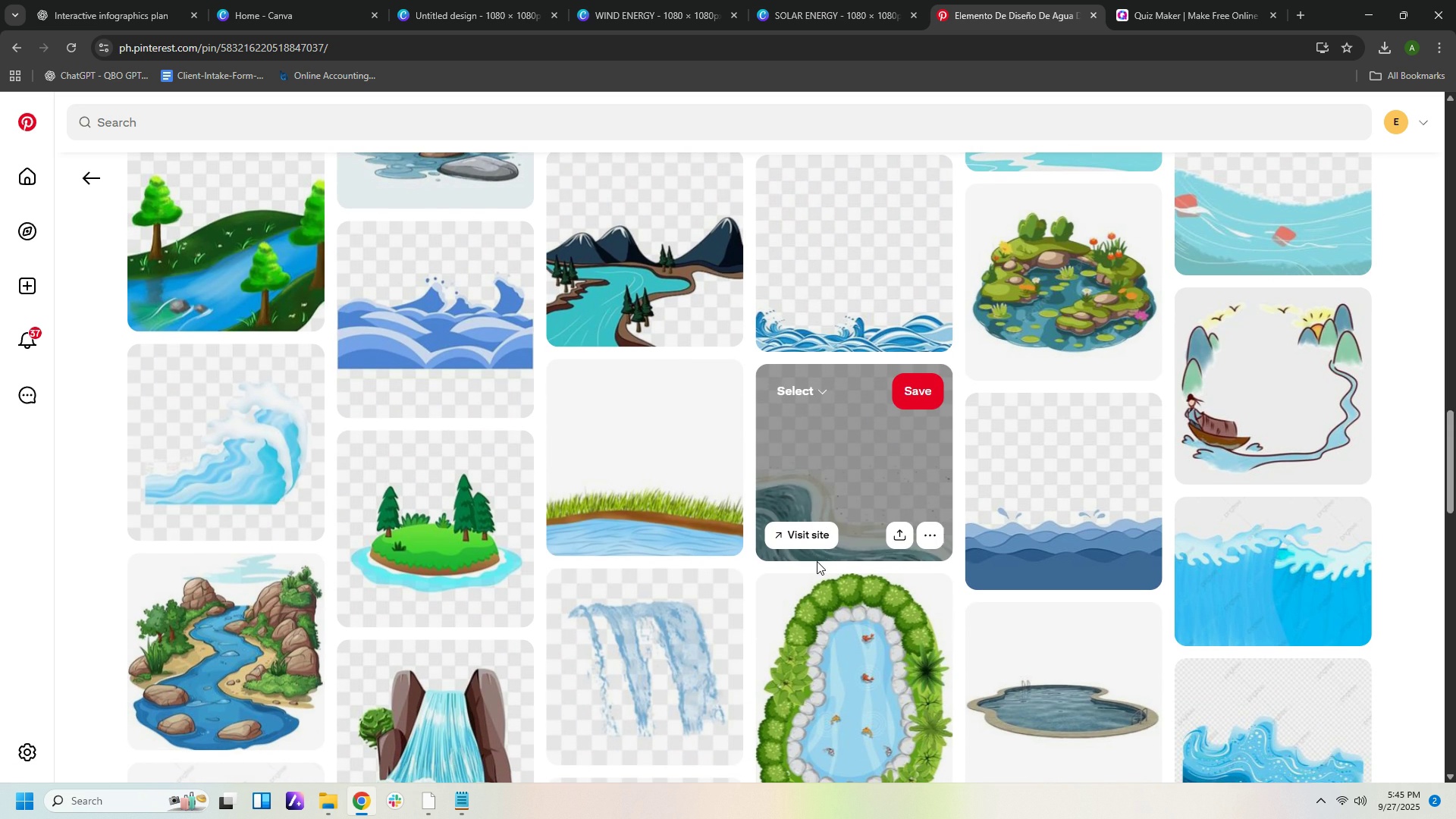 
mouse_move([237, 472])
 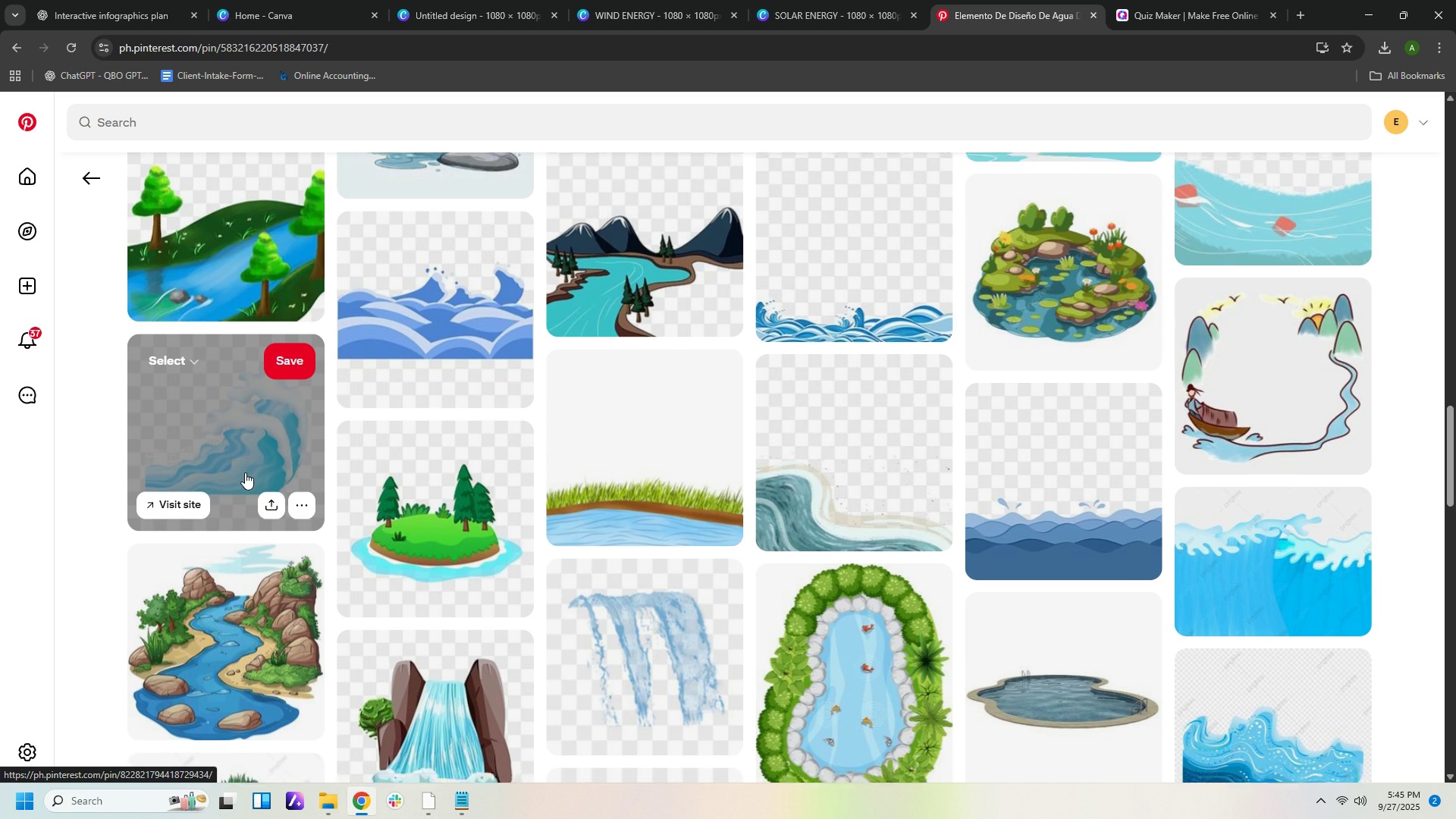 
scroll: coordinate [268, 478], scroll_direction: down, amount: 14.0
 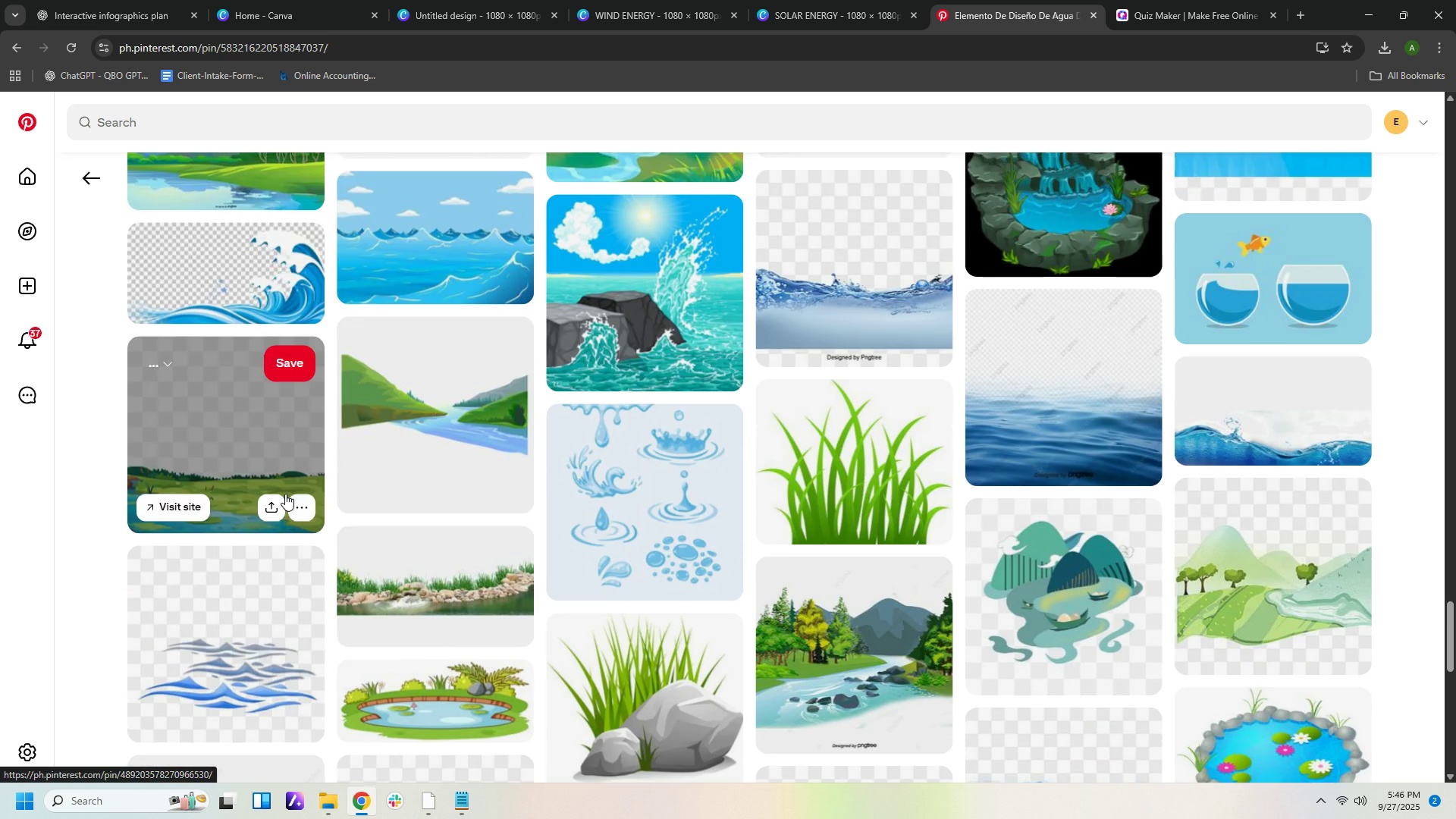 
scroll: coordinate [285, 494], scroll_direction: down, amount: 3.0